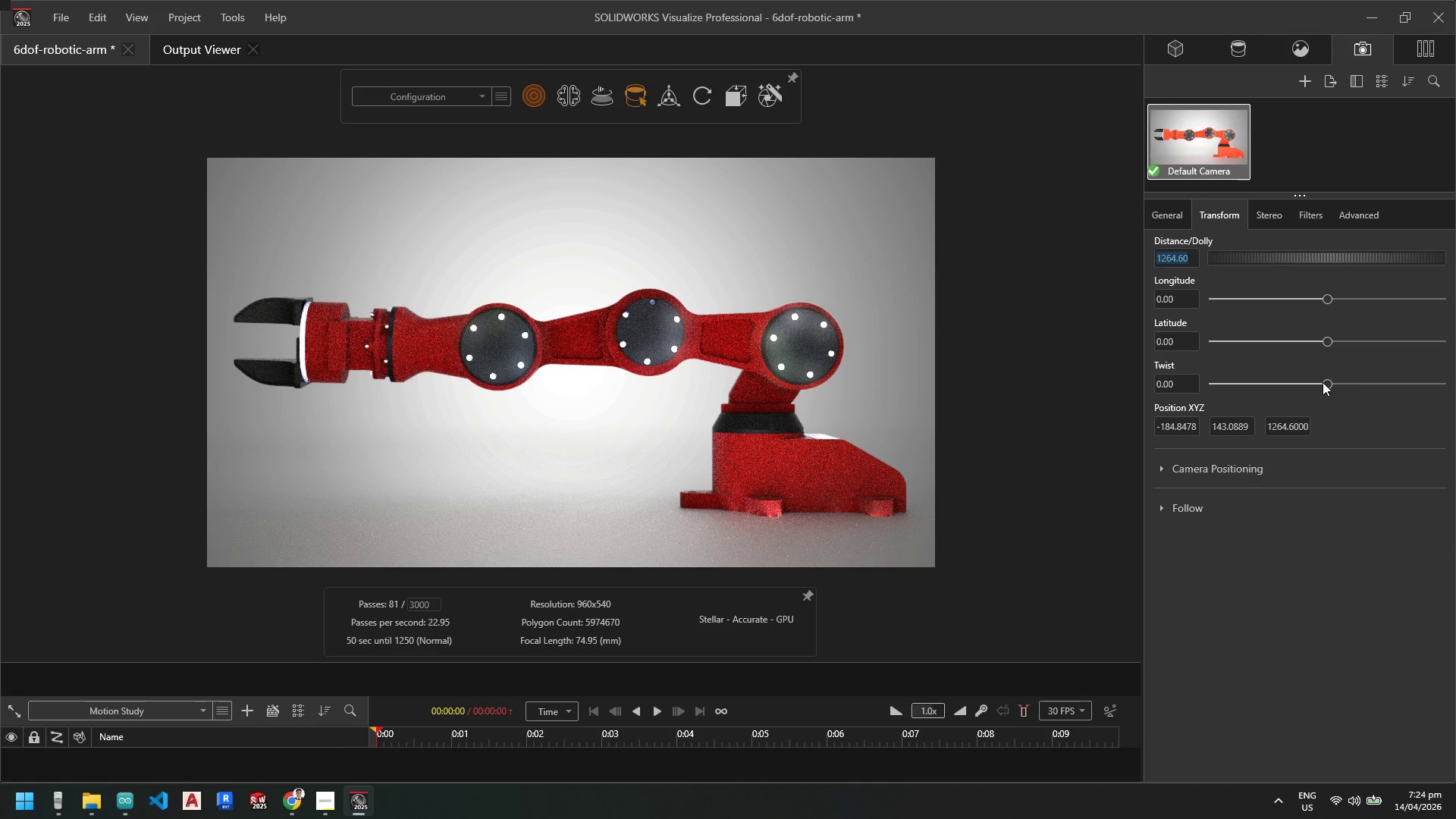 
left_click_drag(start_coordinate=[1326, 384], to_coordinate=[1327, 390])
 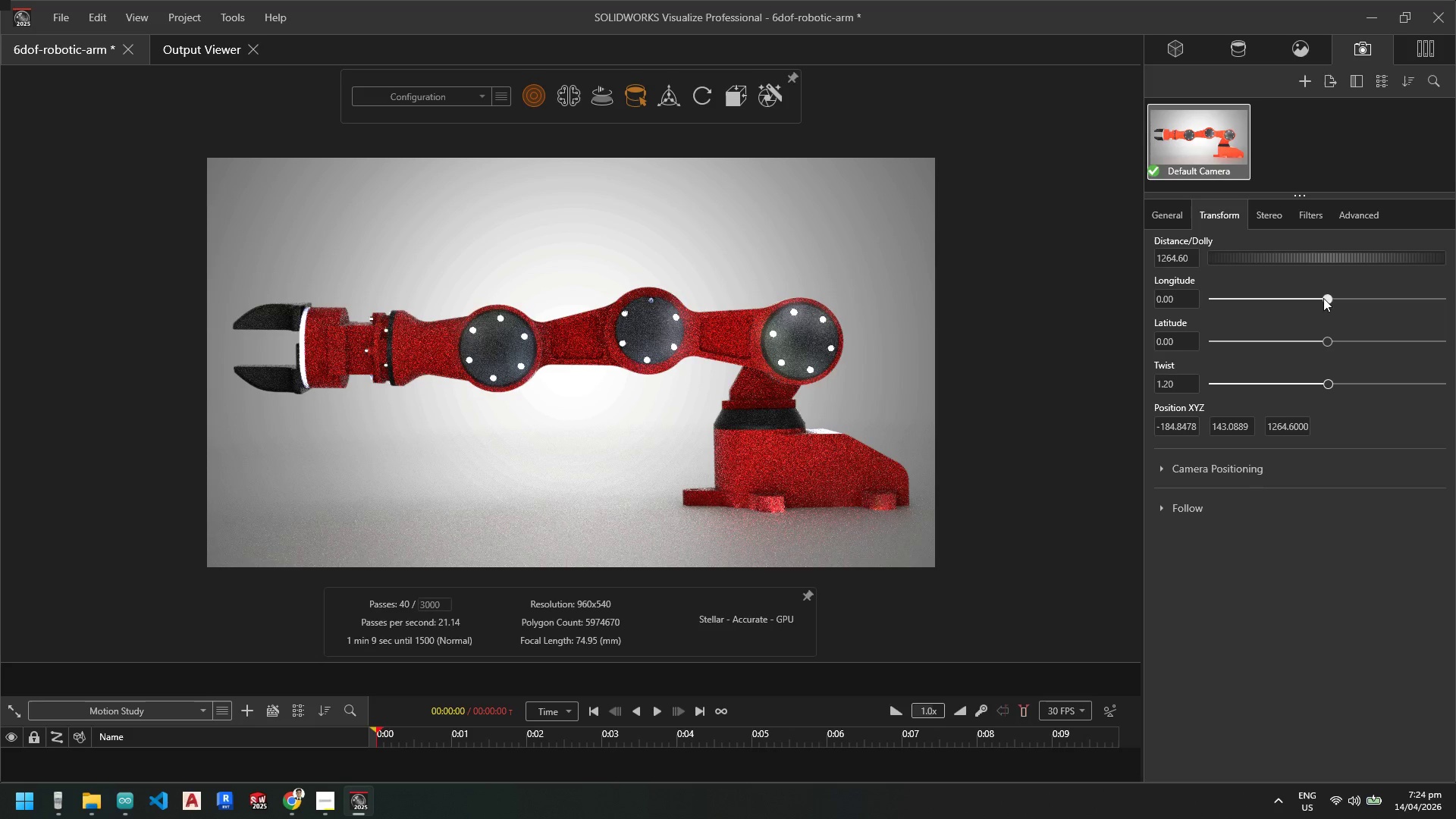 
left_click([1273, 211])
 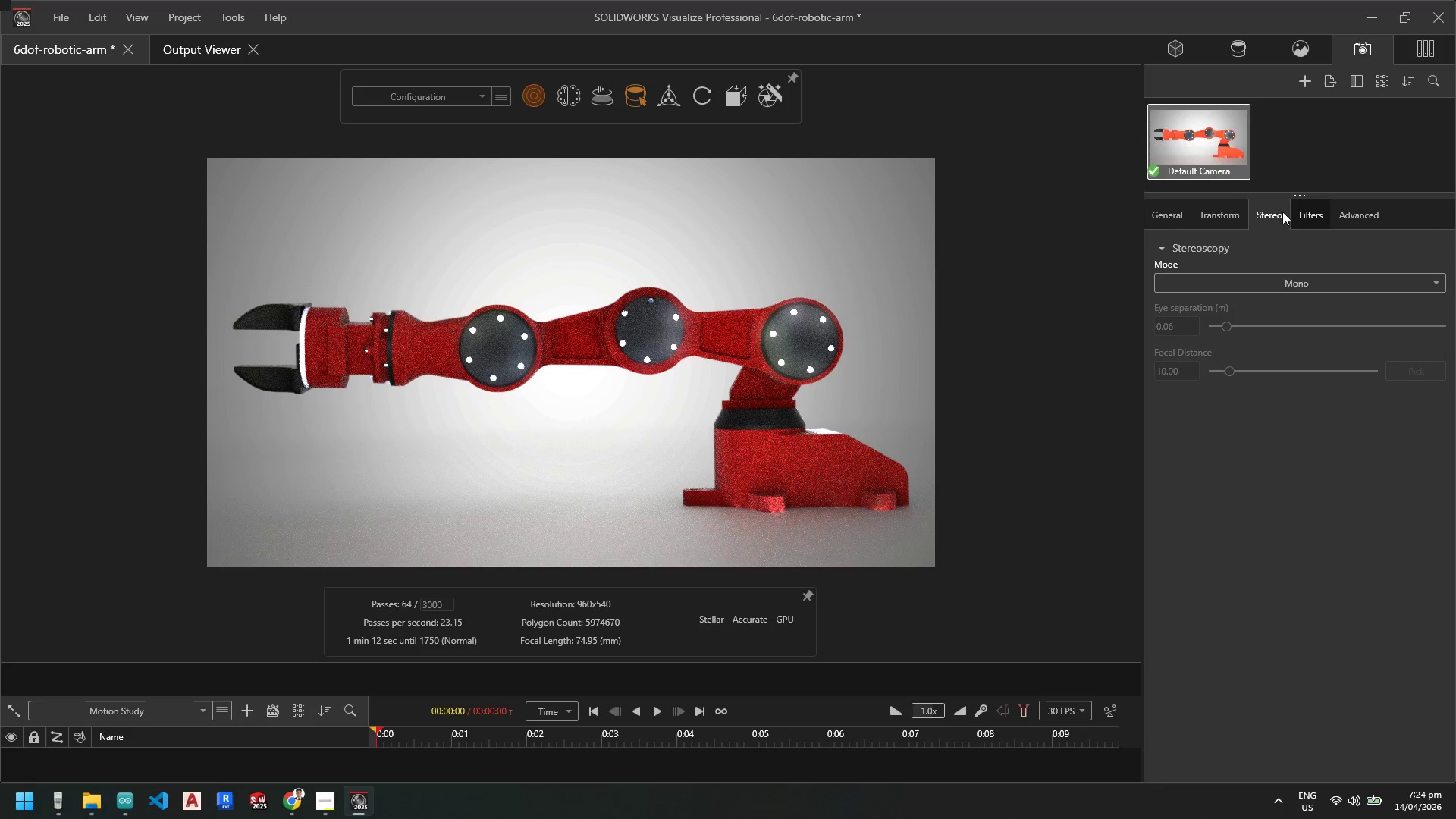 
left_click([1162, 214])
 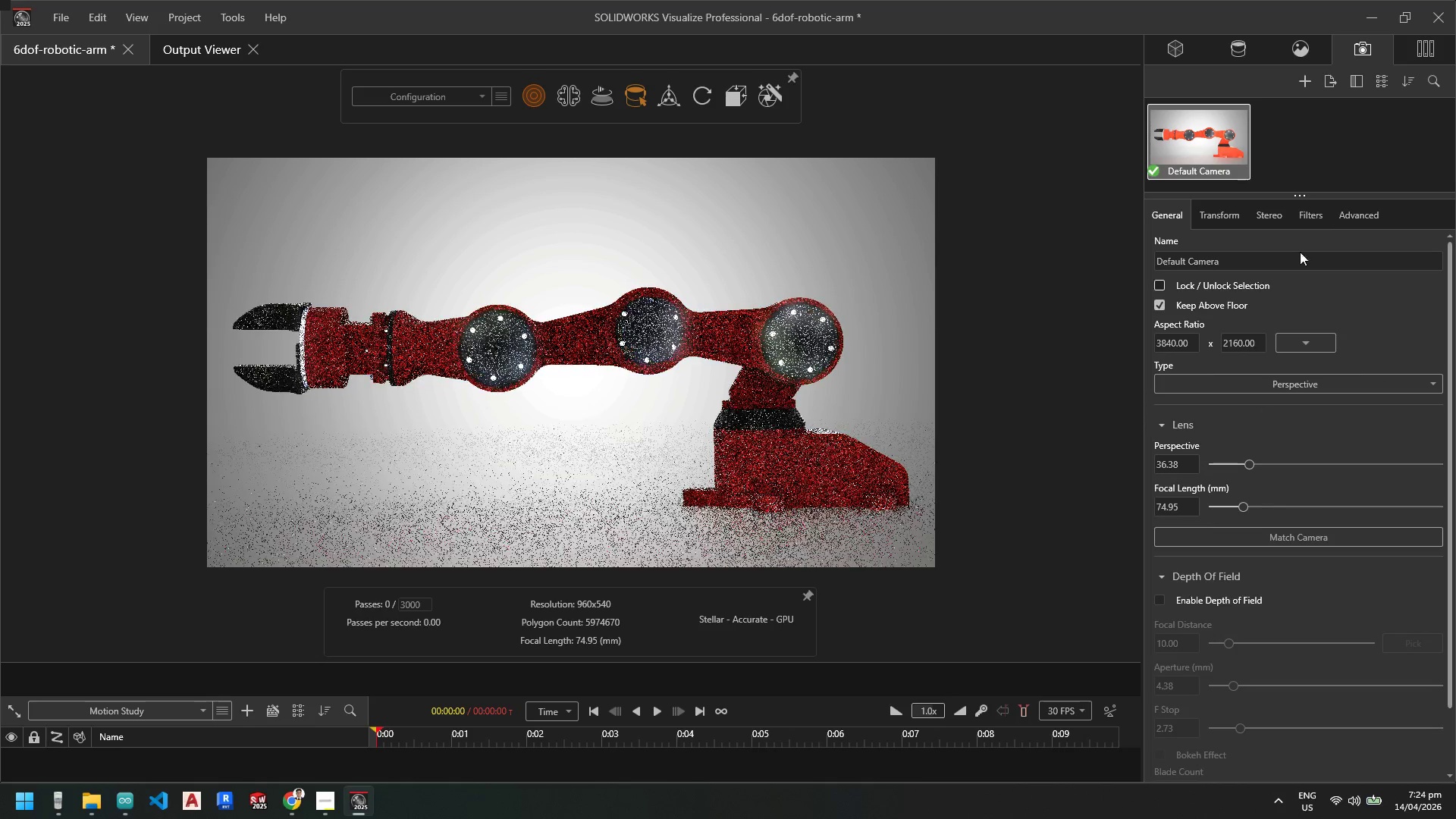 
left_click([1310, 43])
 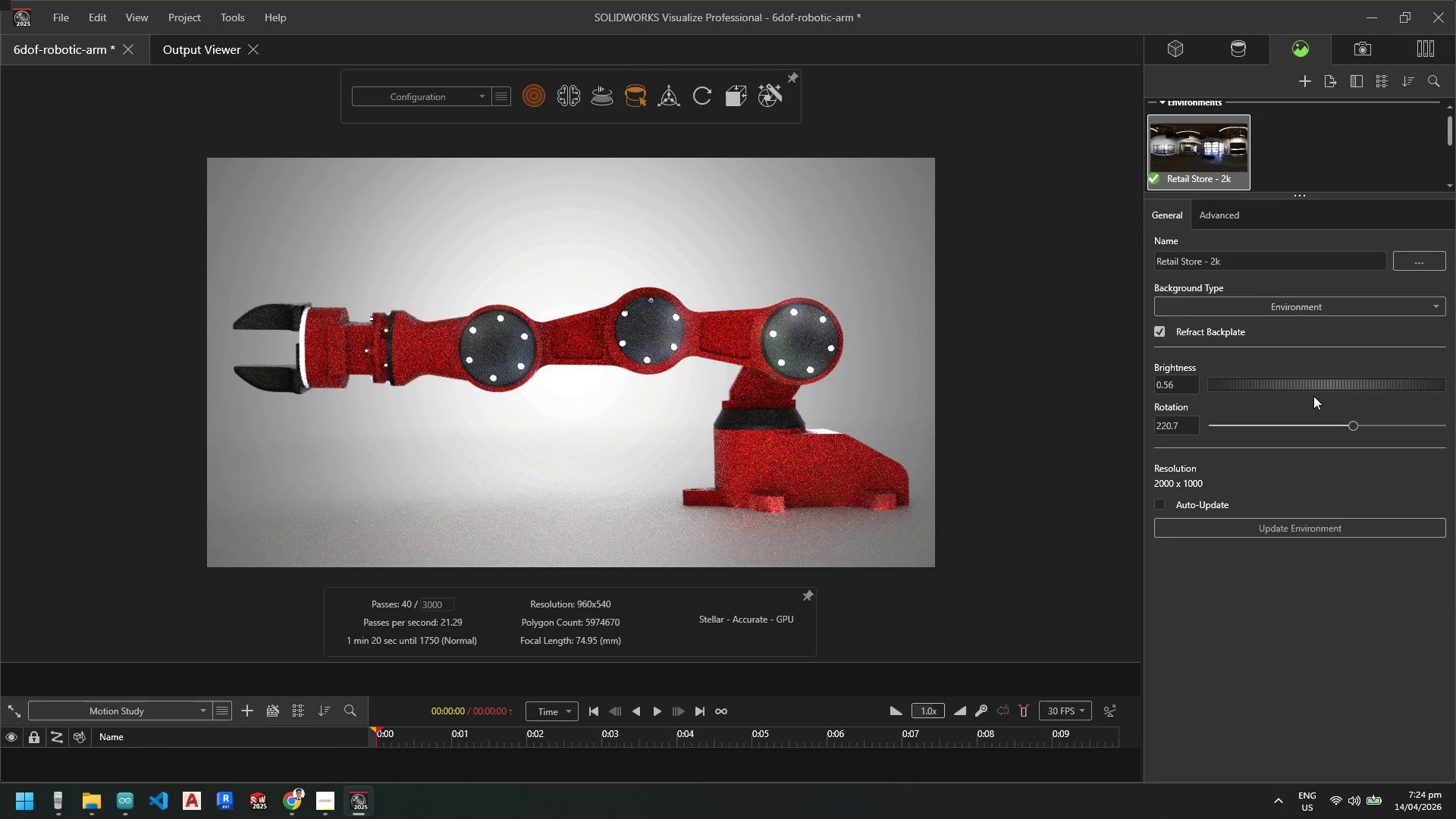 
left_click_drag(start_coordinate=[1307, 391], to_coordinate=[1312, 388])
 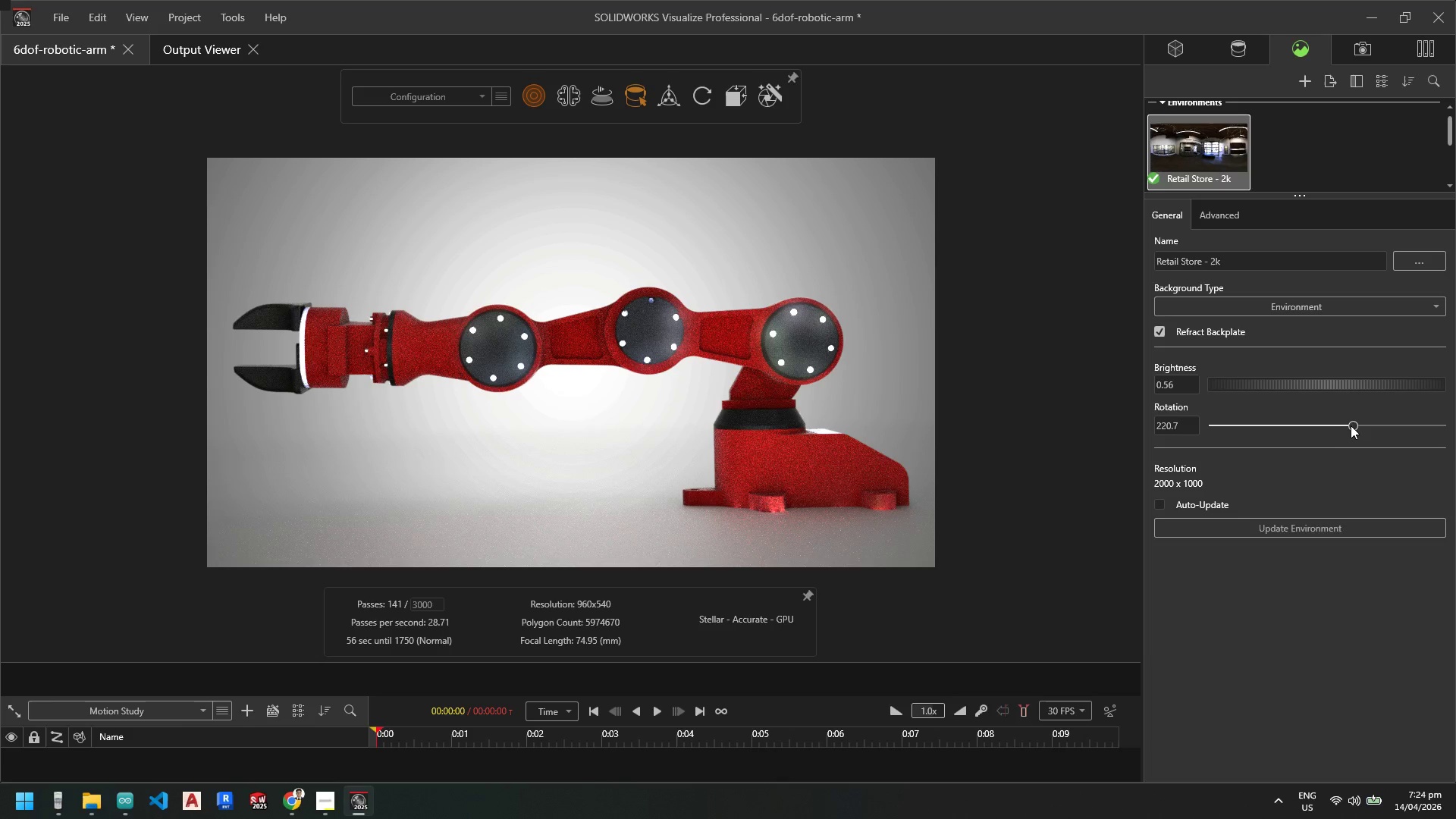 
left_click_drag(start_coordinate=[1354, 426], to_coordinate=[1314, 425])
 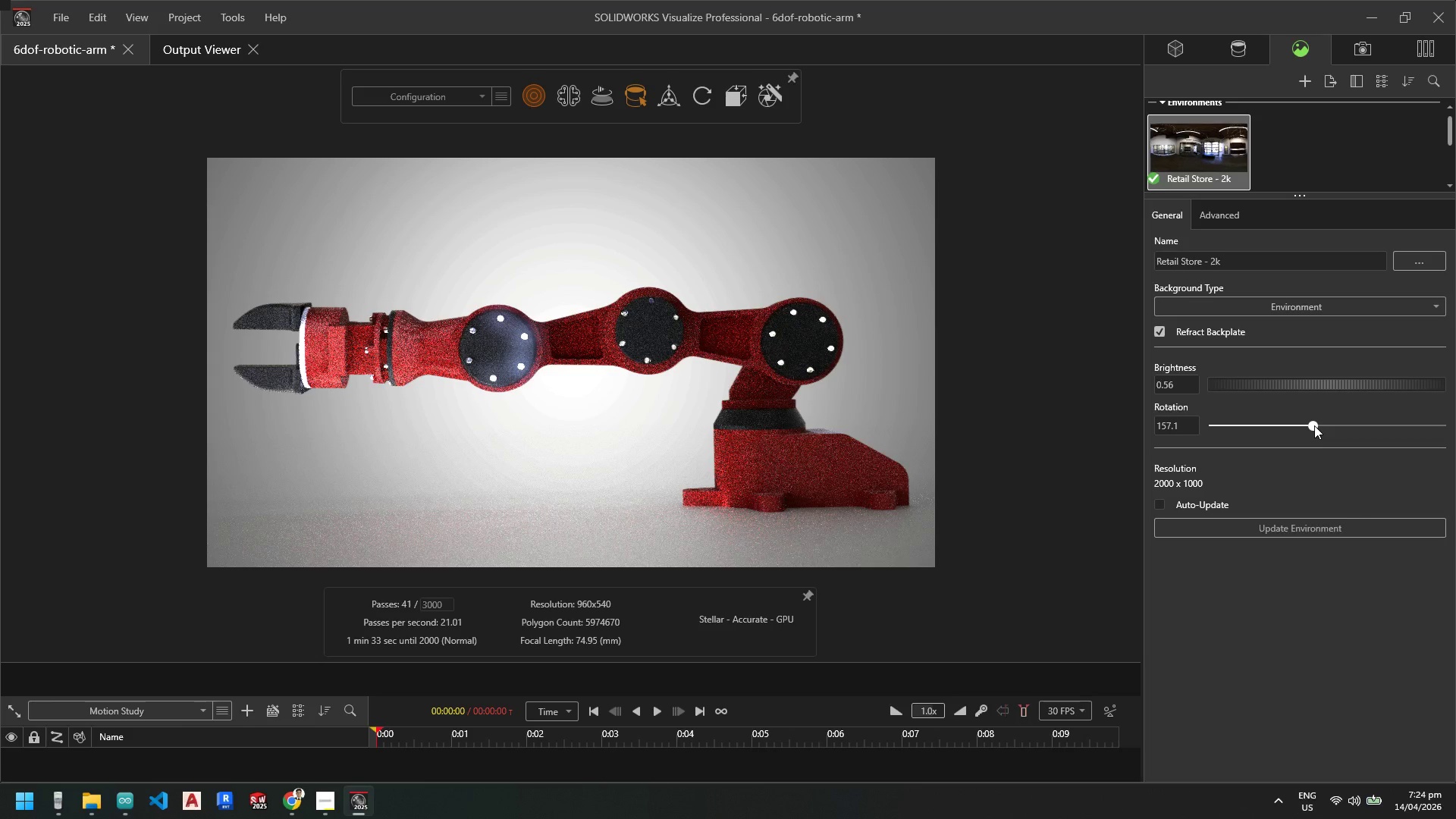 
left_click_drag(start_coordinate=[1316, 425], to_coordinate=[1382, 426])
 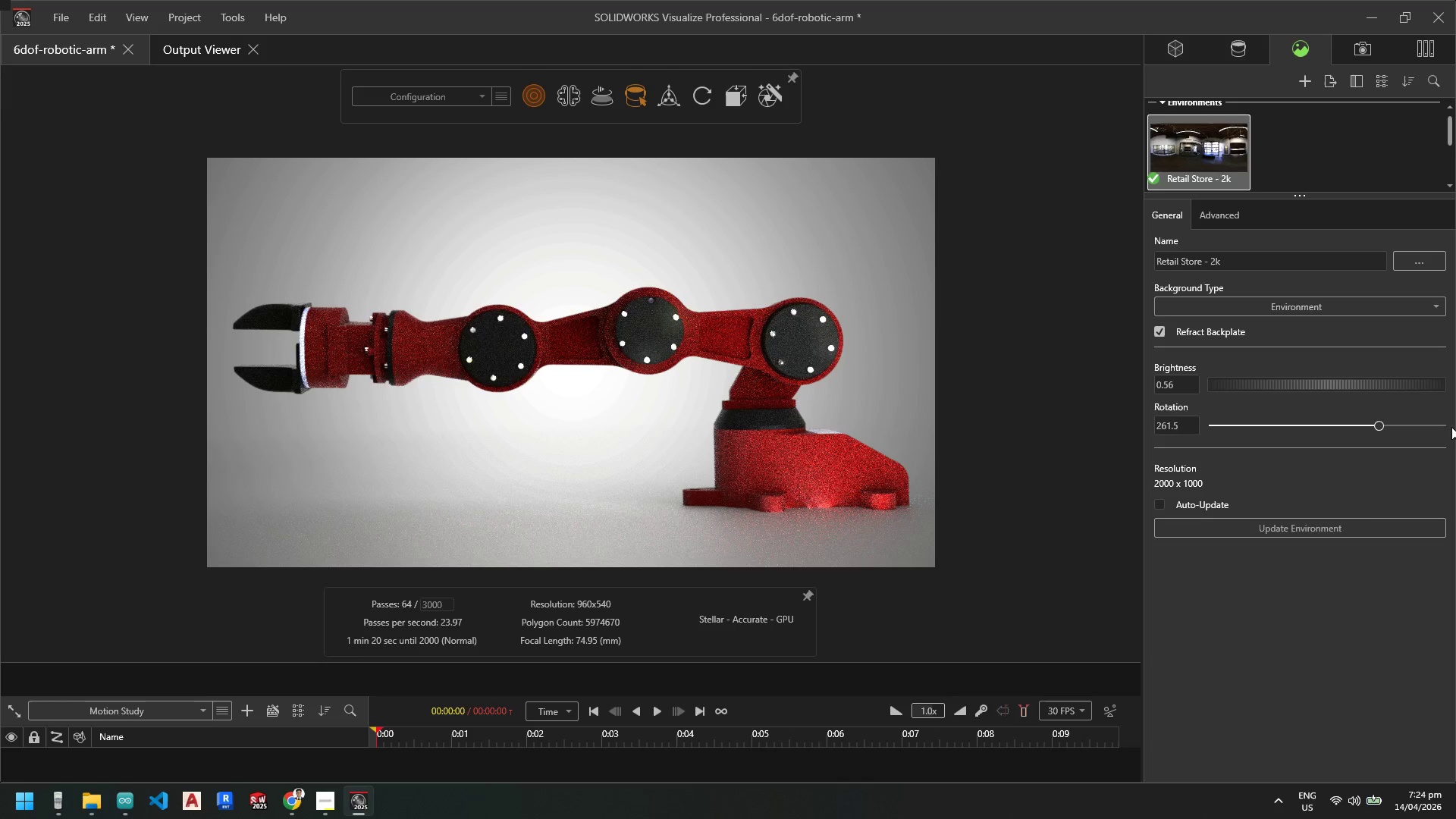 
left_click_drag(start_coordinate=[1381, 424], to_coordinate=[1301, 434])
 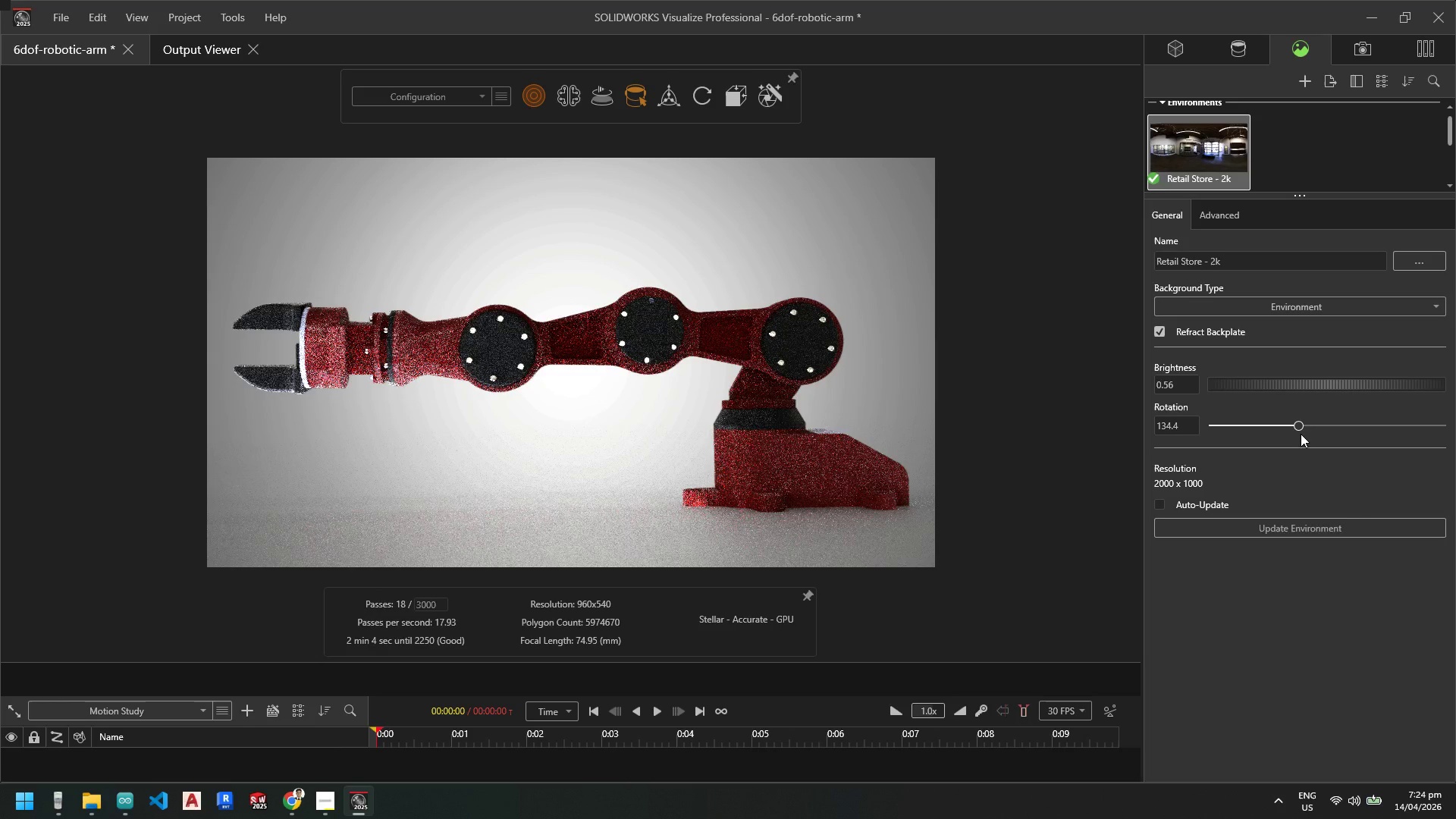 
left_click_drag(start_coordinate=[1302, 423], to_coordinate=[1319, 425])
 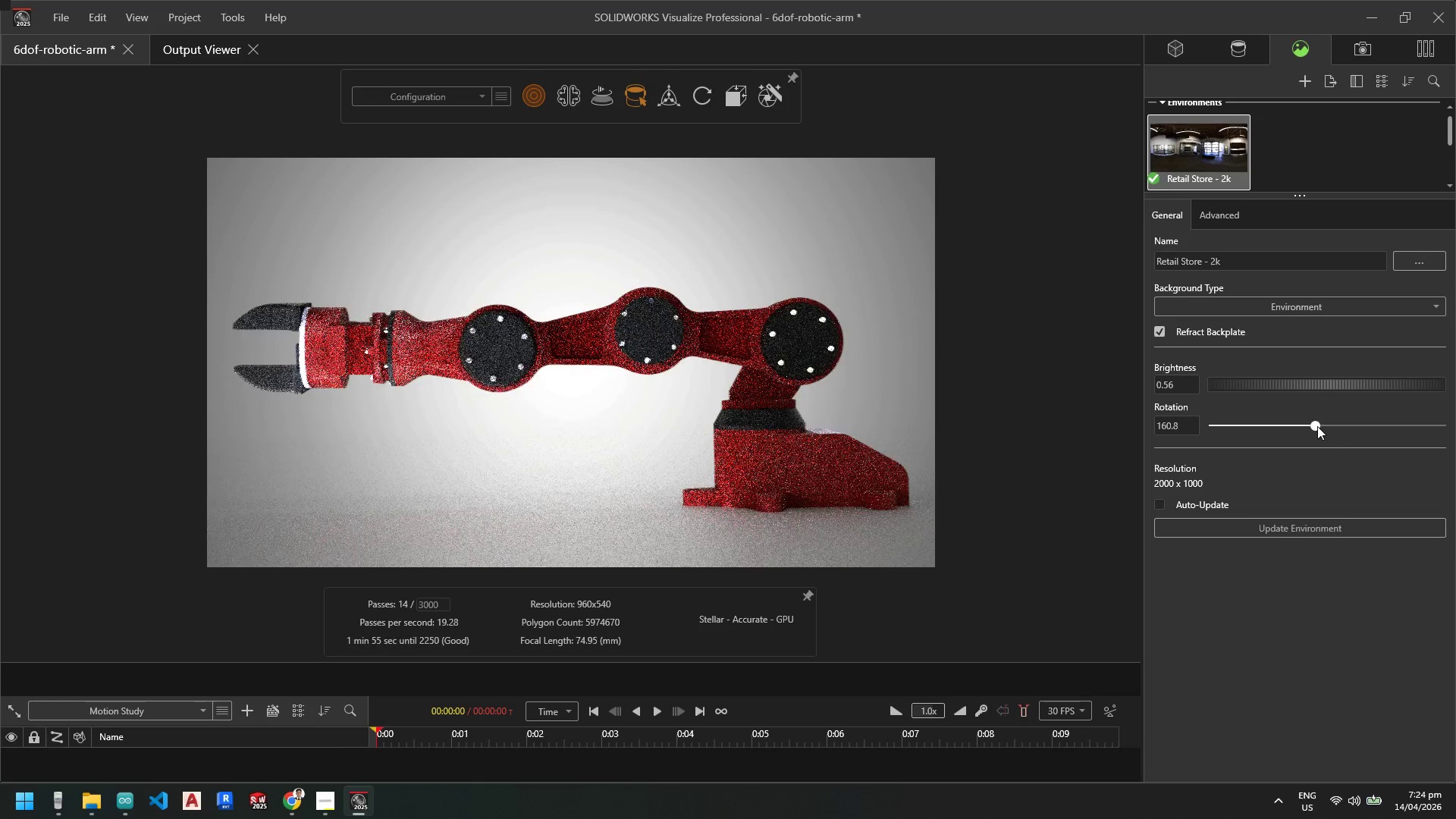 
left_click_drag(start_coordinate=[1317, 426], to_coordinate=[1346, 428])
 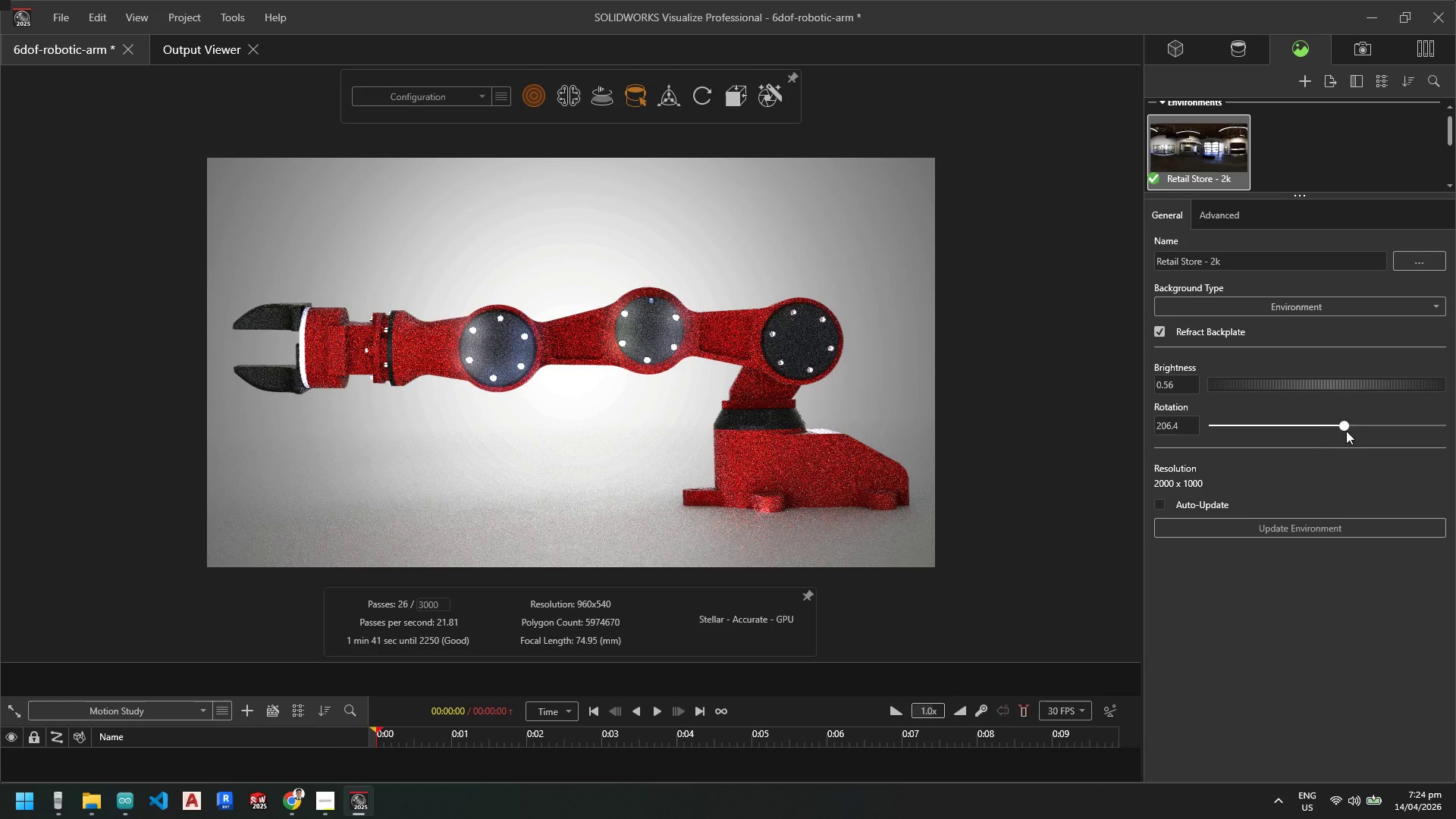 
left_click_drag(start_coordinate=[1346, 426], to_coordinate=[1365, 425])
 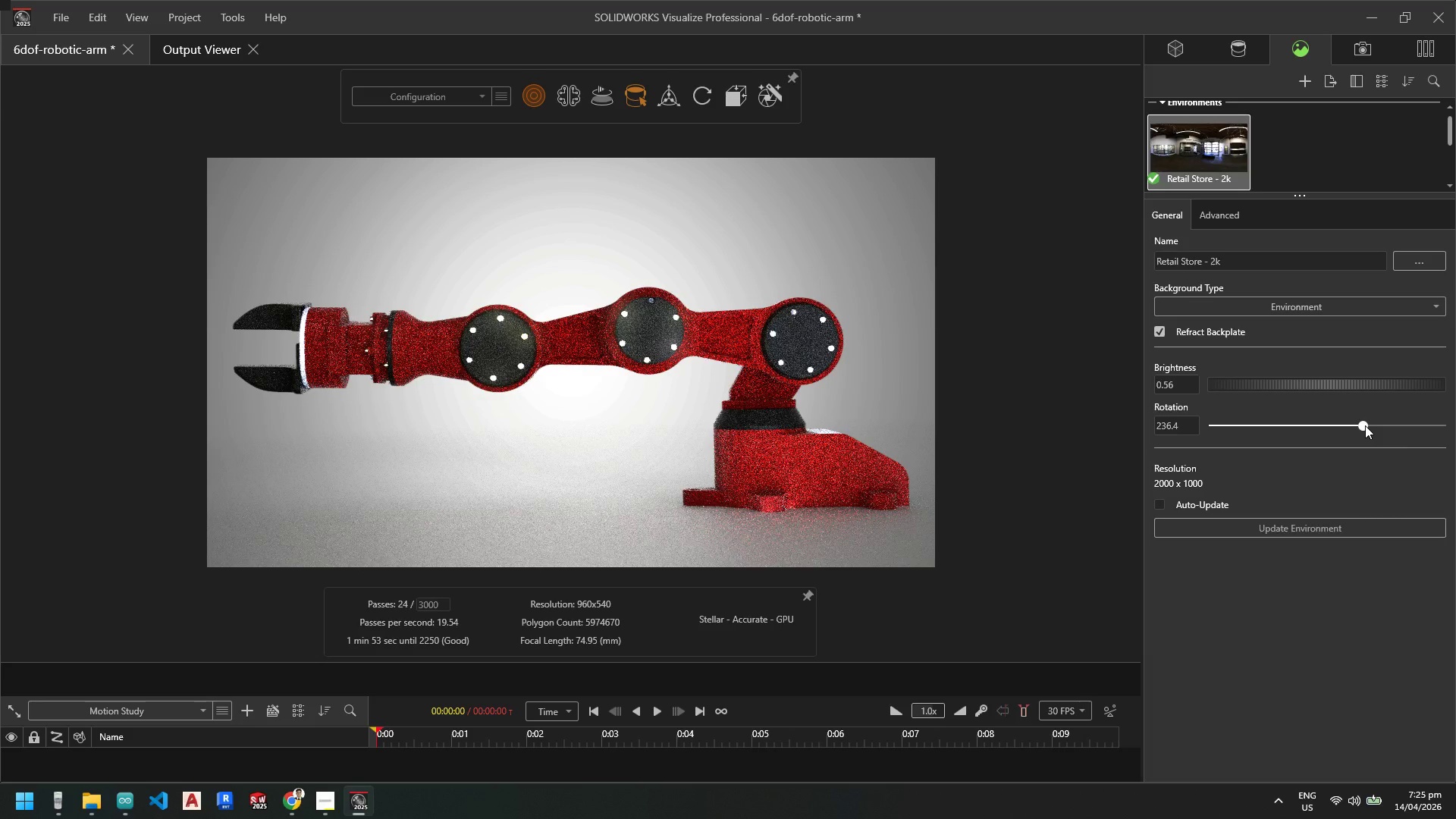 
left_click_drag(start_coordinate=[1365, 425], to_coordinate=[1345, 425])
 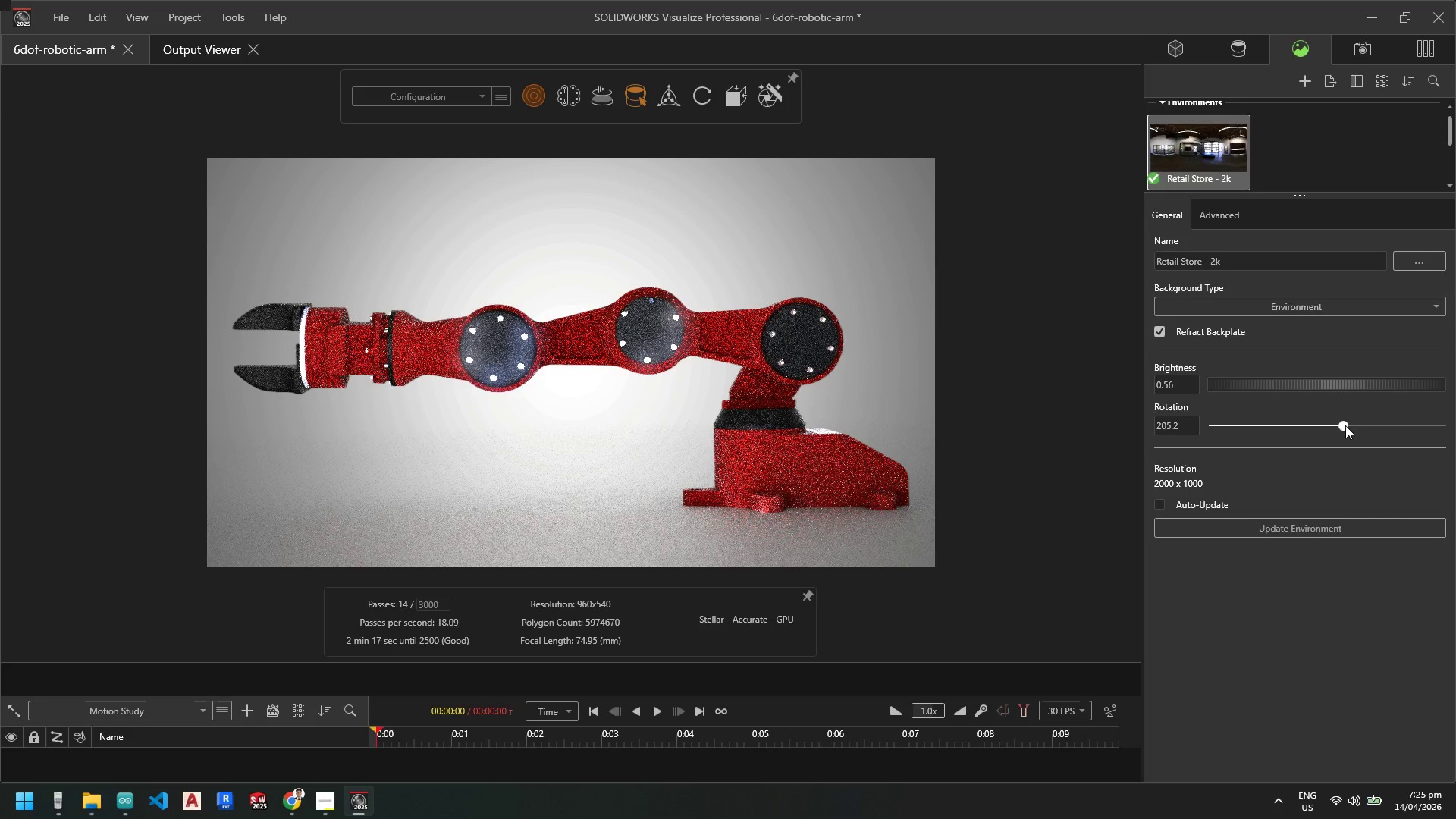 
left_click_drag(start_coordinate=[1345, 425], to_coordinate=[1357, 425])
 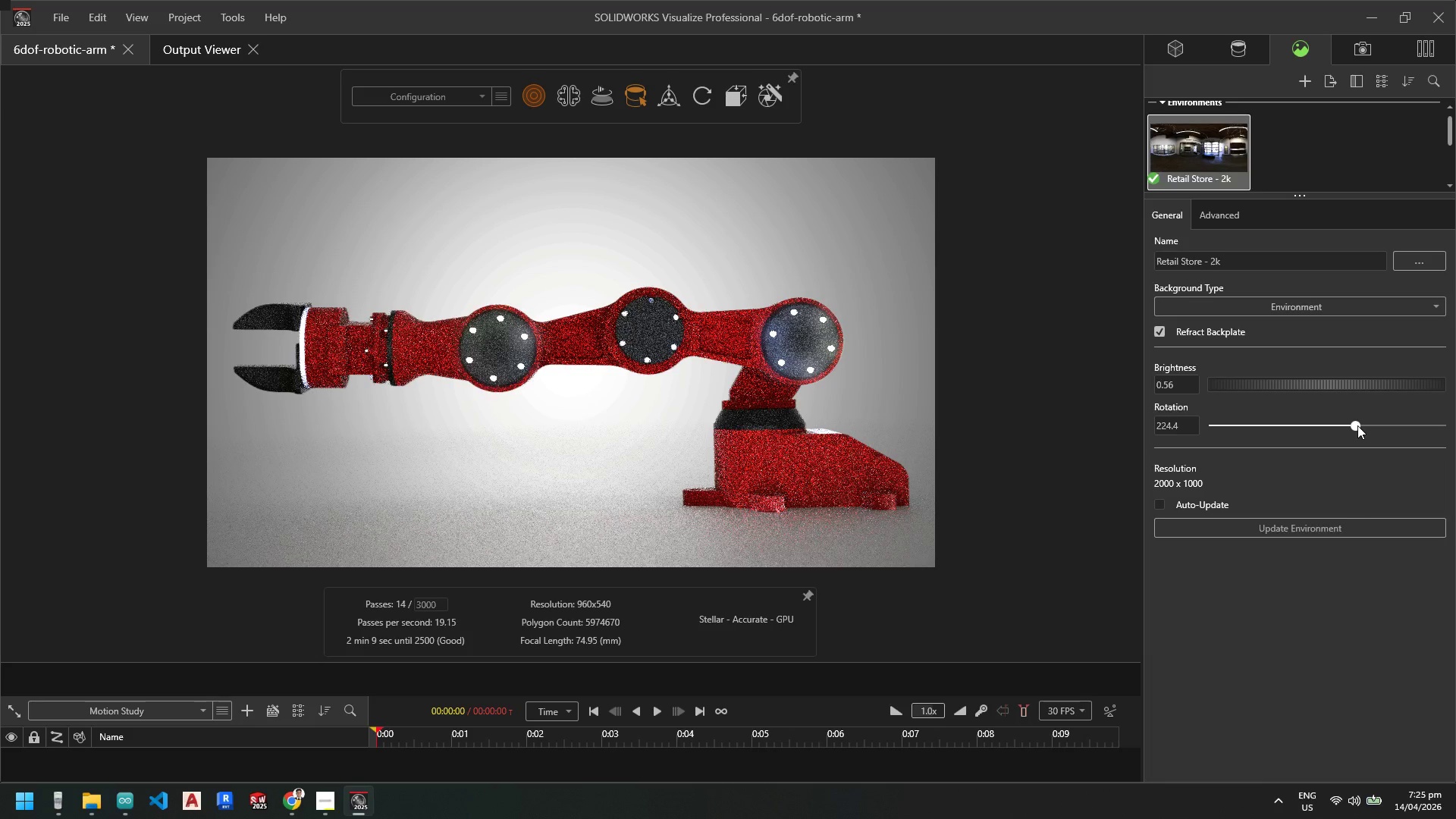 
left_click_drag(start_coordinate=[1357, 425], to_coordinate=[1379, 426])
 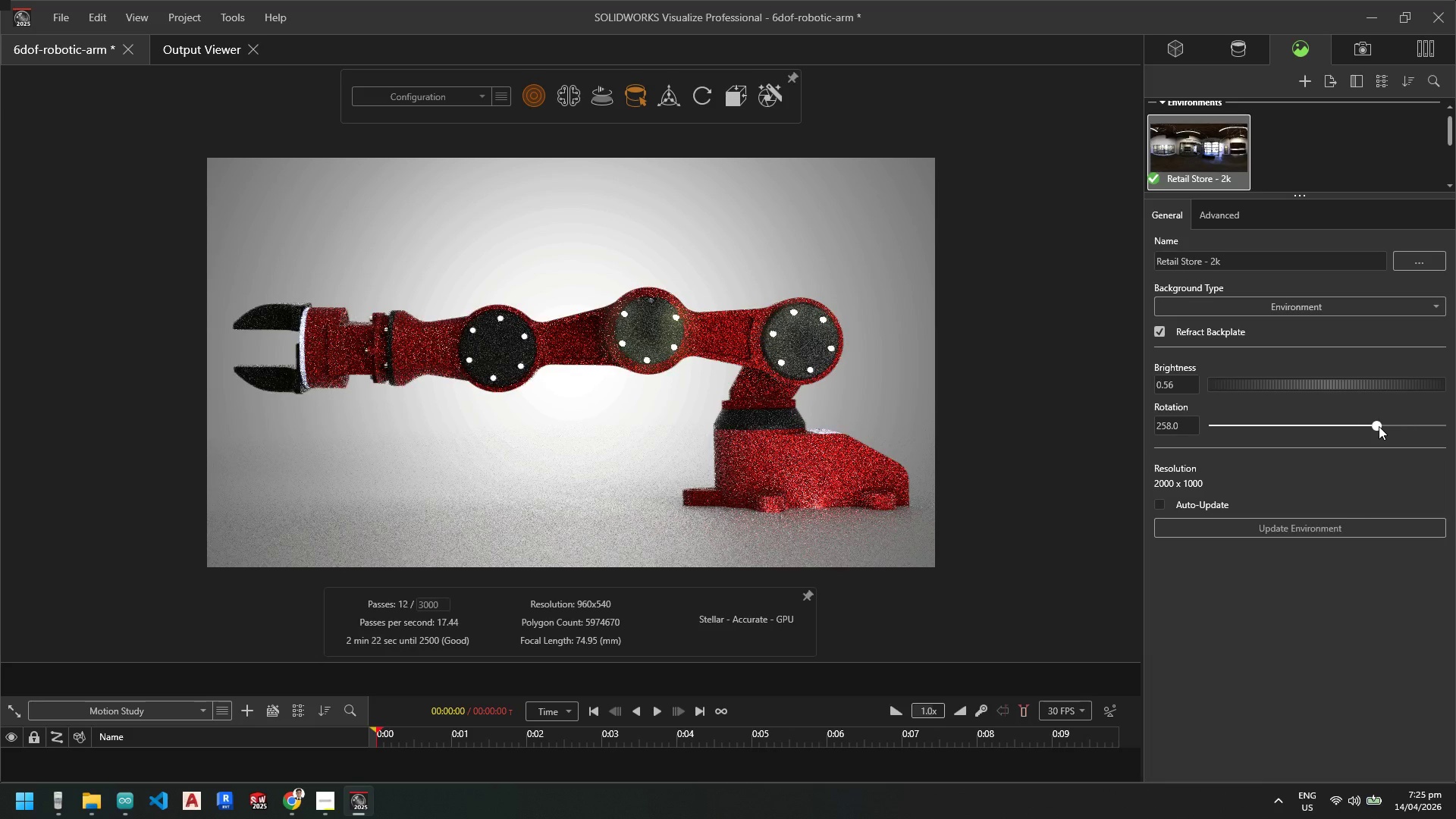 
left_click_drag(start_coordinate=[1379, 426], to_coordinate=[1395, 428])
 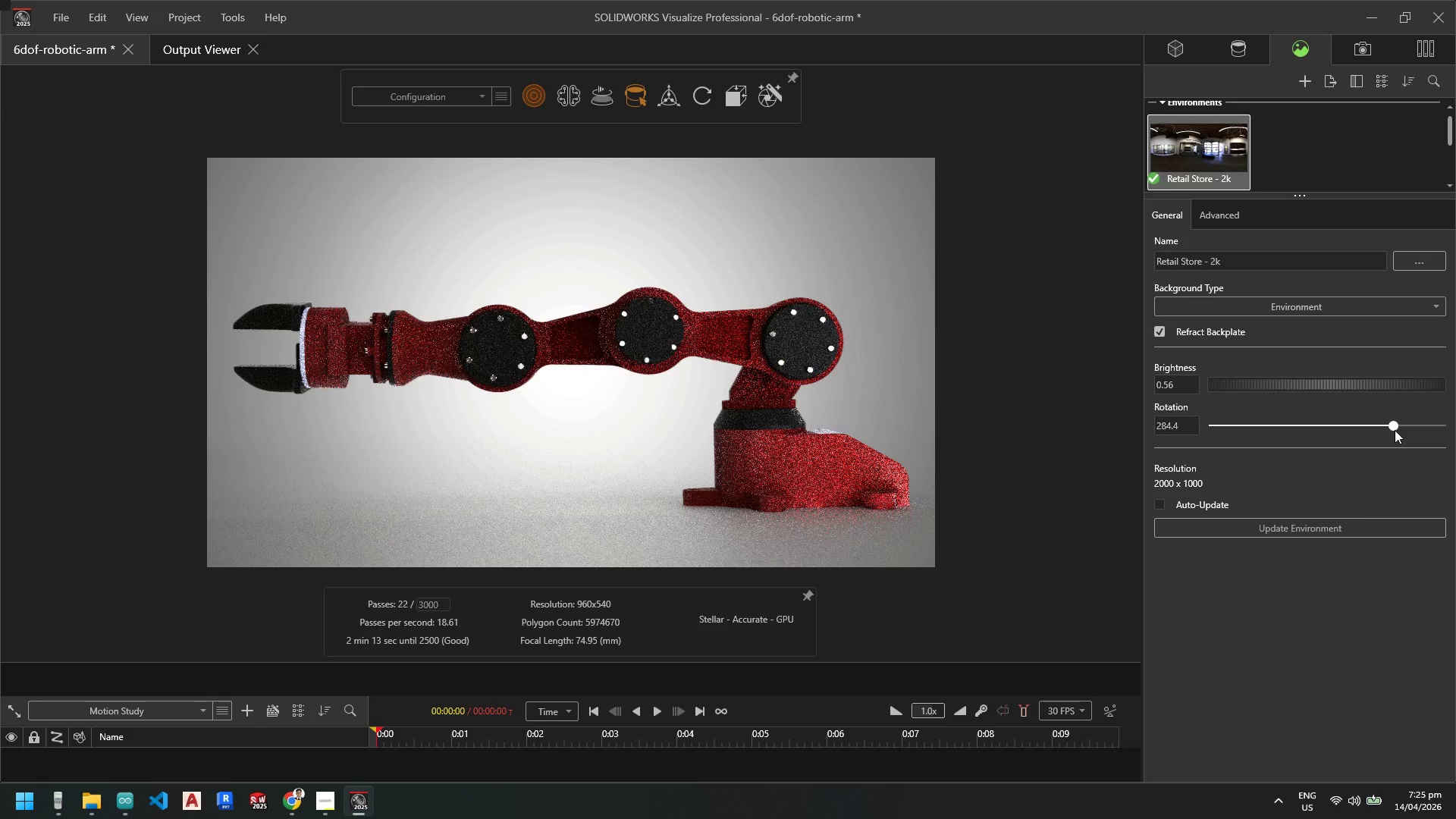 
left_click_drag(start_coordinate=[1393, 429], to_coordinate=[1327, 428])
 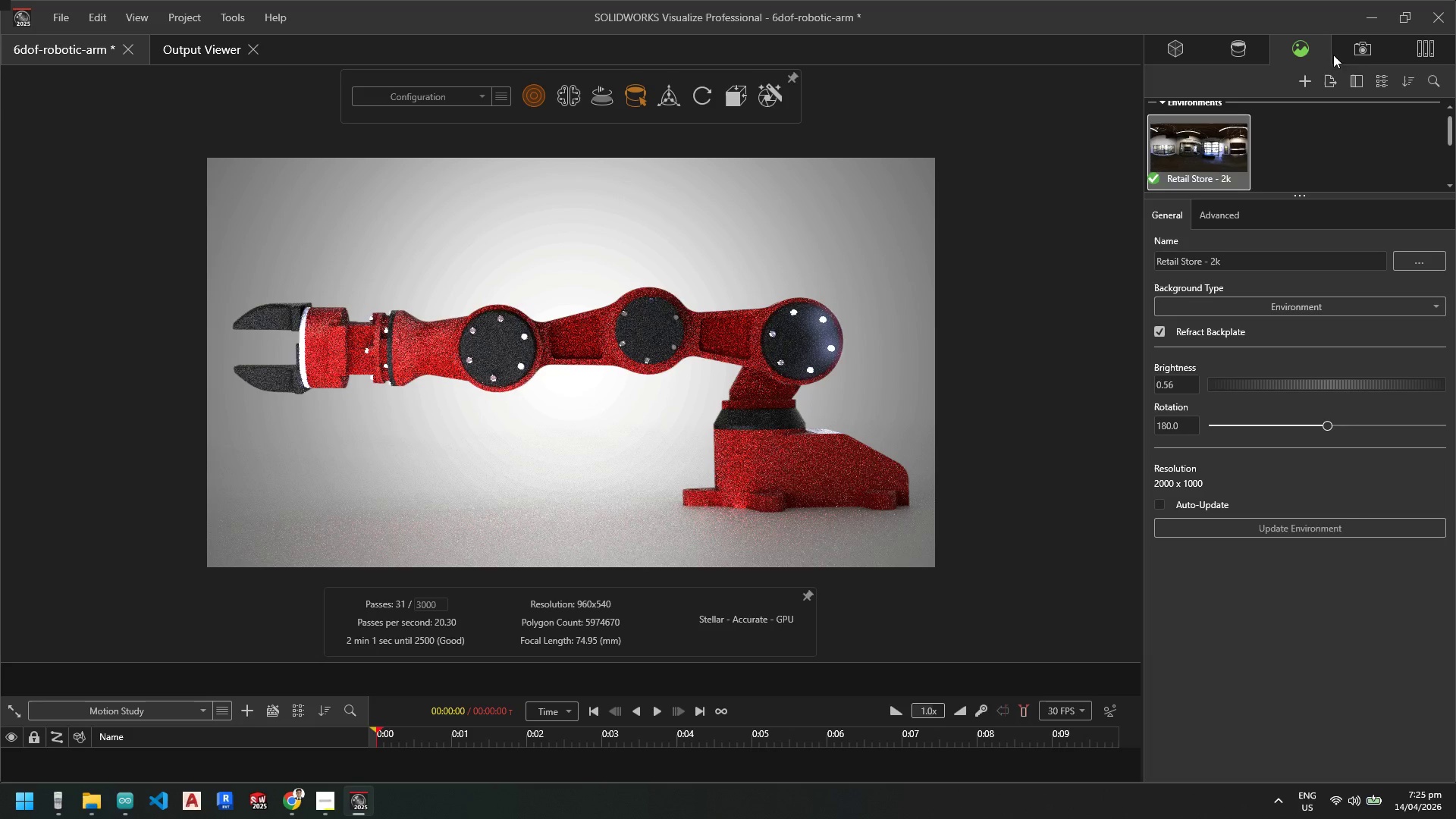 
left_click([1363, 46])
 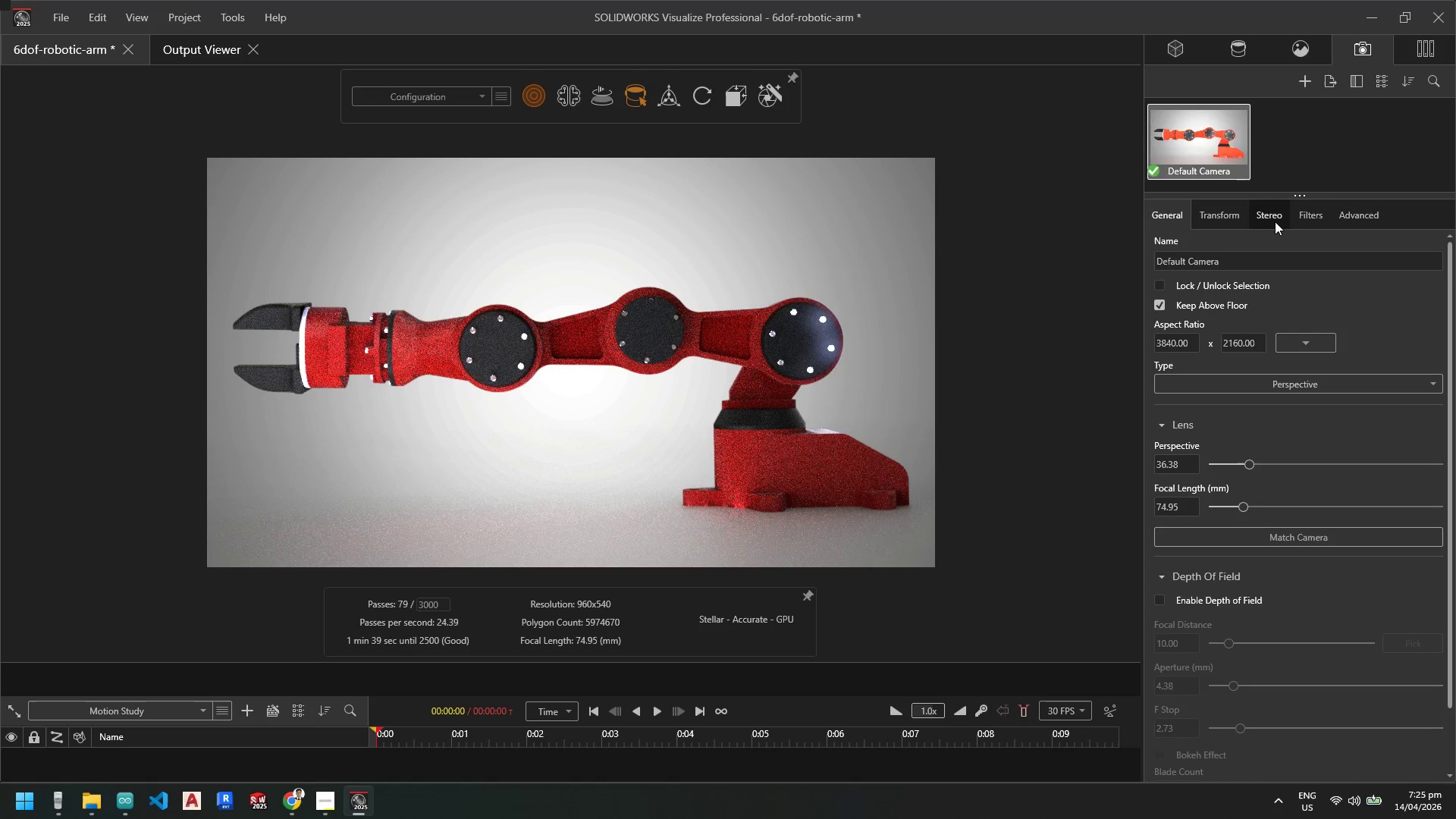 
left_click_drag(start_coordinate=[1312, 215], to_coordinate=[1220, 657])
 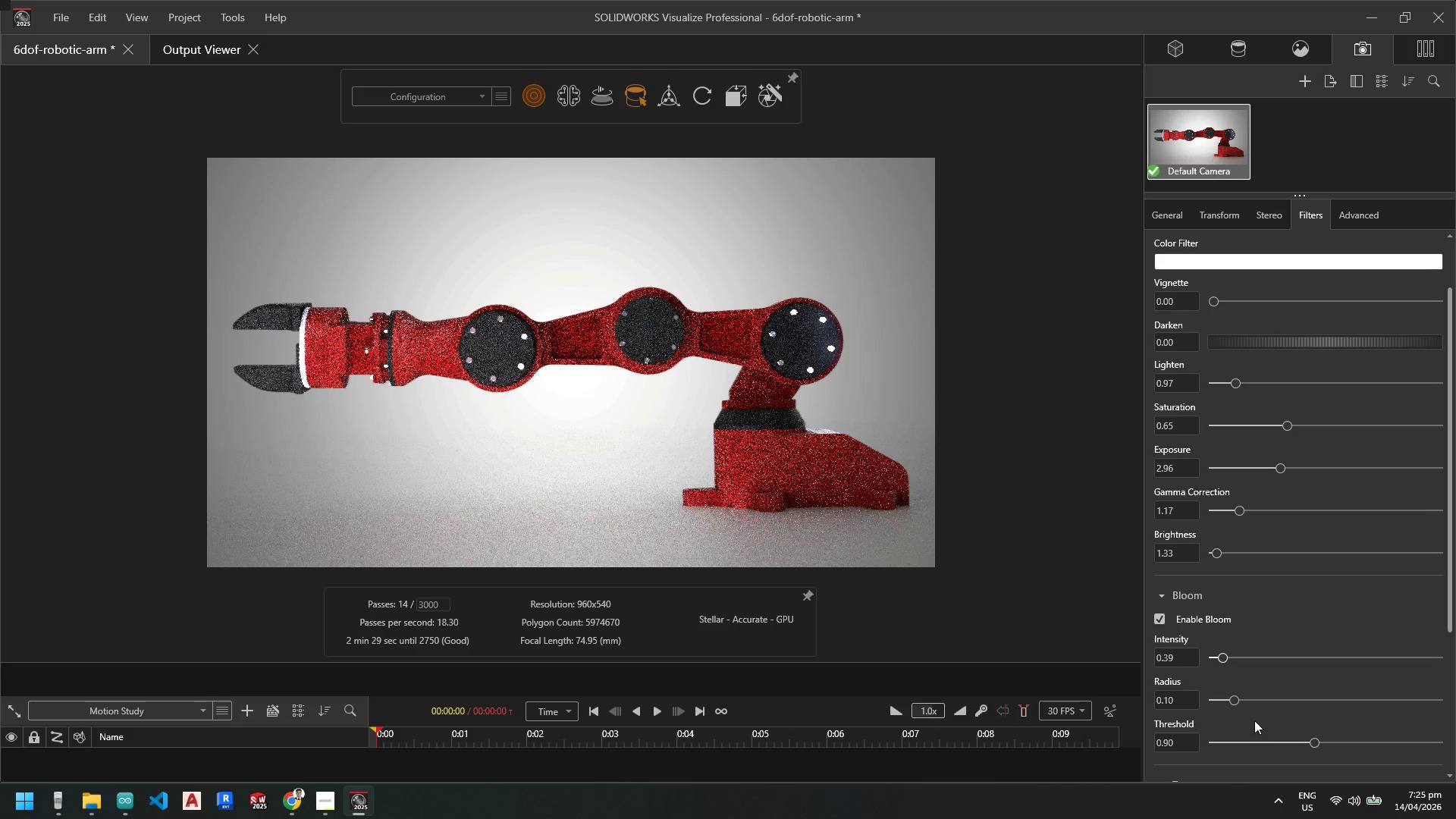 
scroll: coordinate [1262, 680], scroll_direction: down, amount: 1.0
 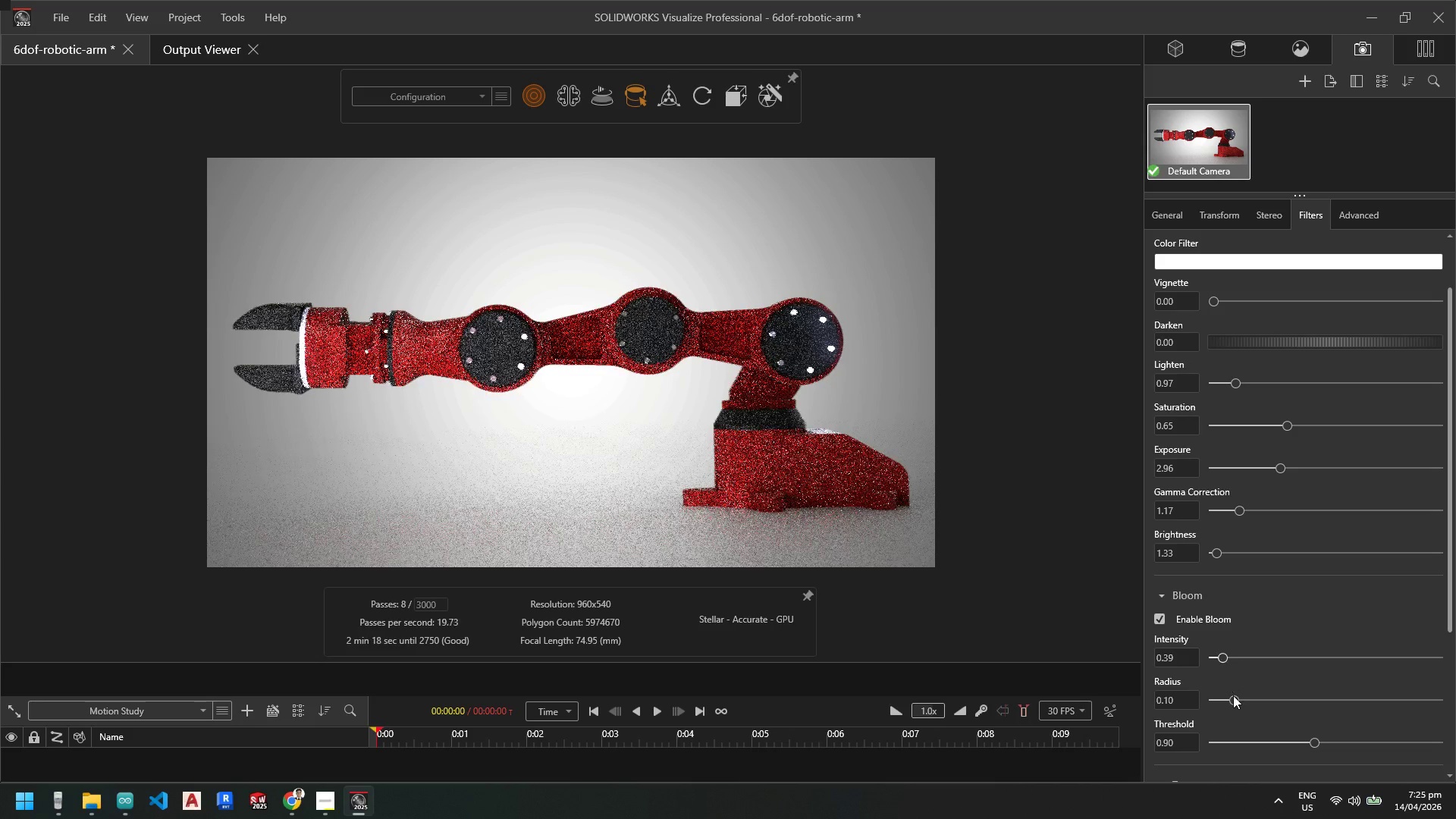 
left_click_drag(start_coordinate=[1315, 745], to_coordinate=[1265, 742])
 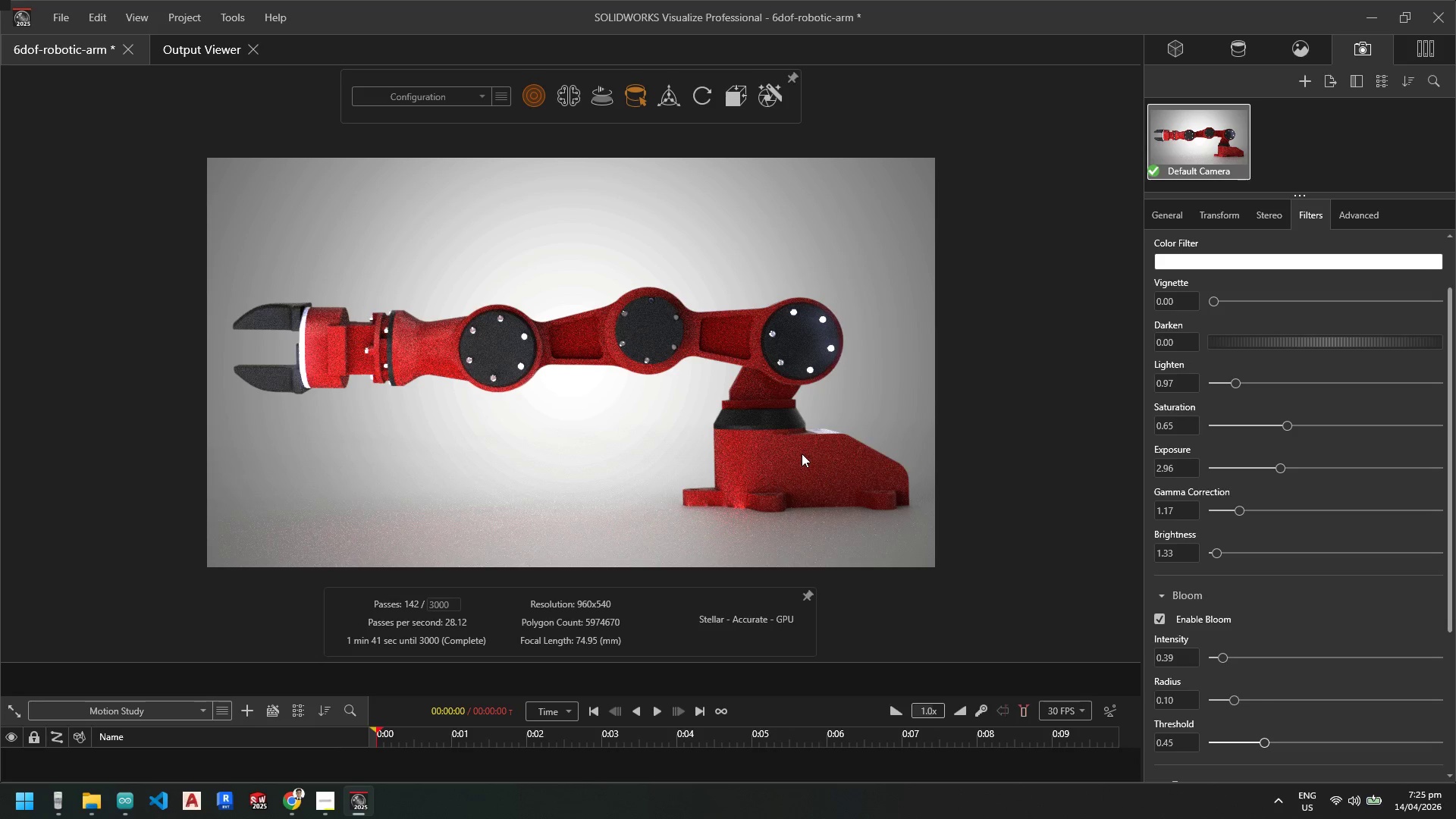 
wait(10.94)
 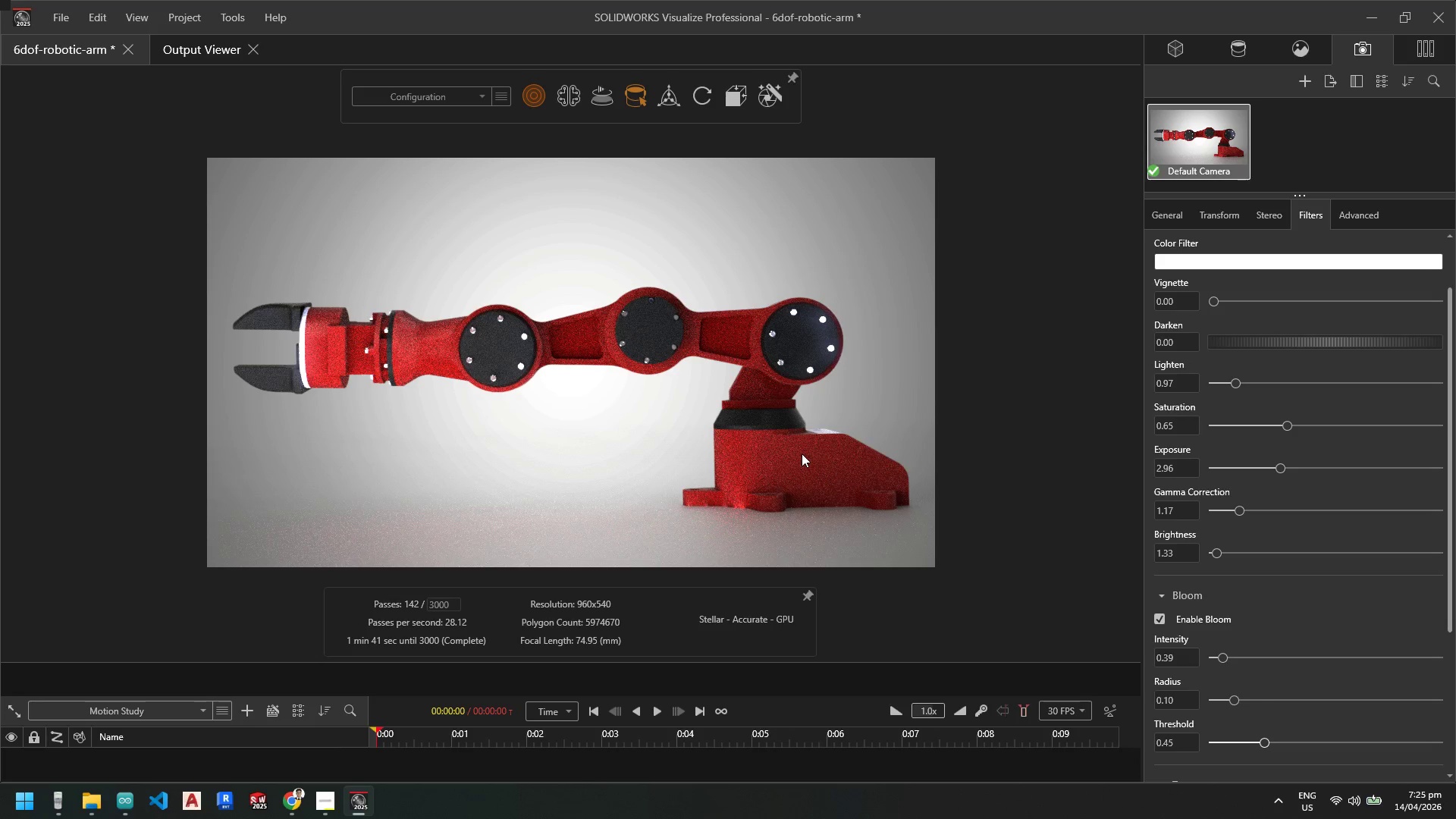 
left_click([228, 20])
 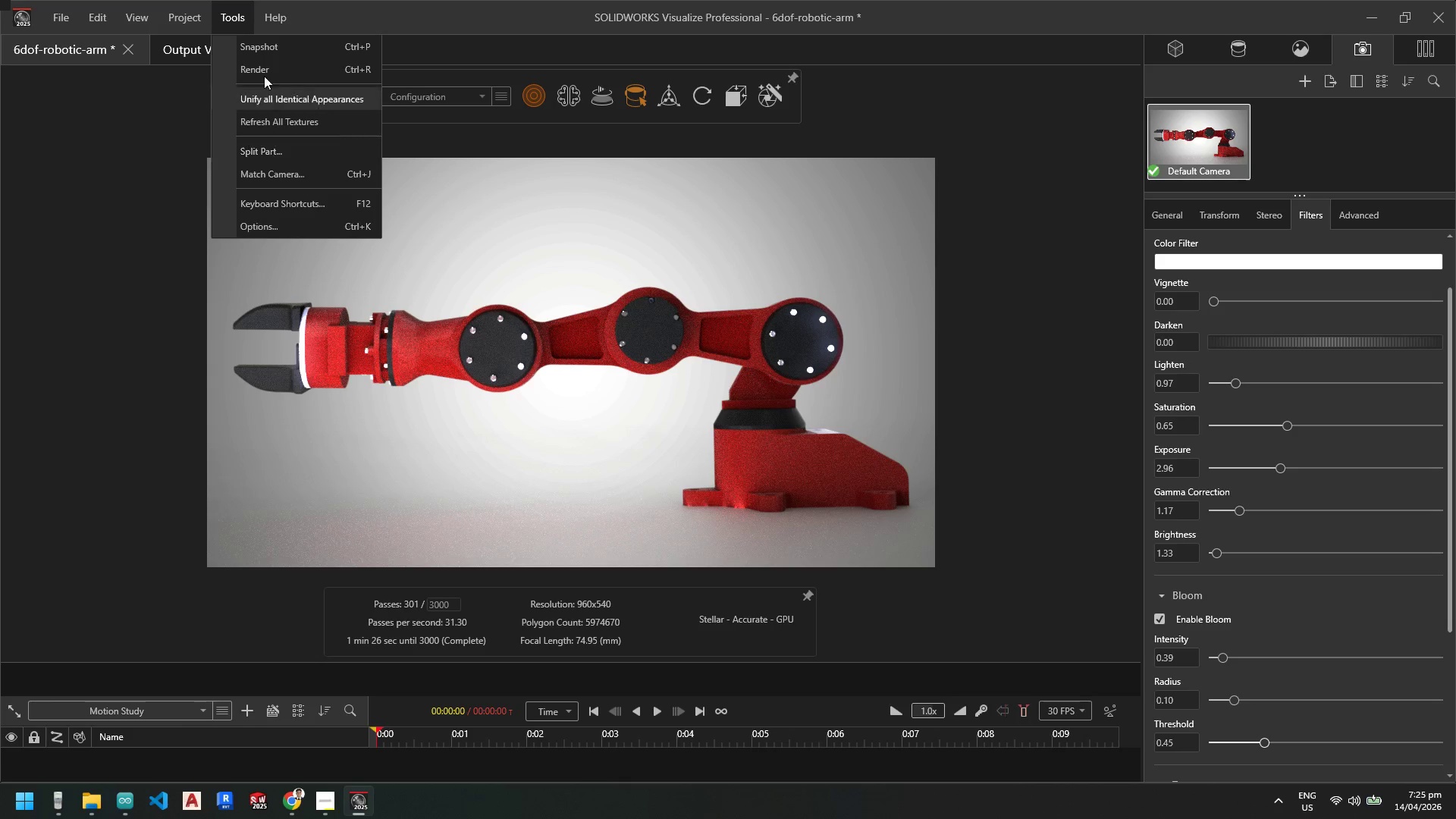 
left_click([267, 67])
 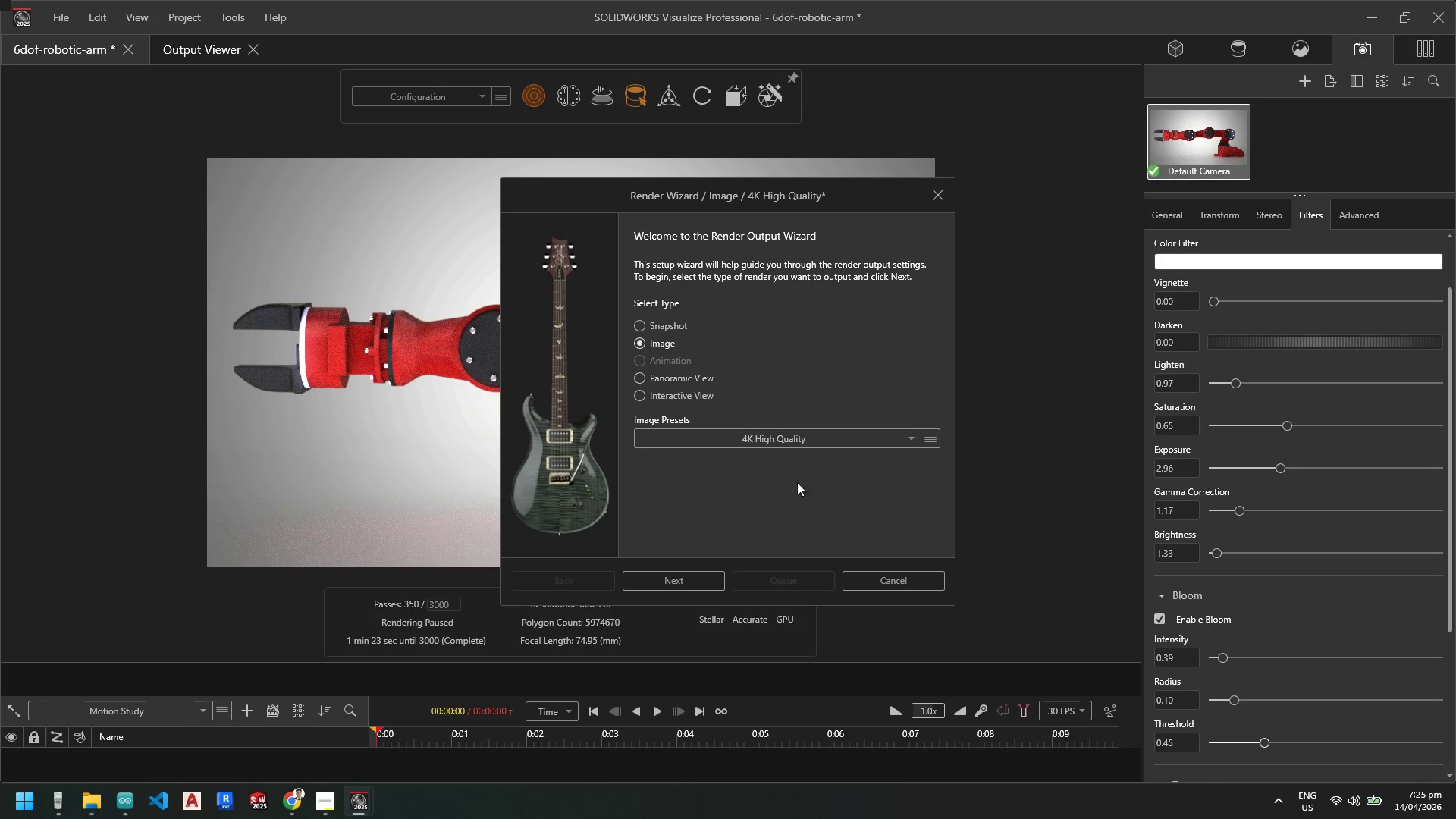 
left_click([676, 583])
 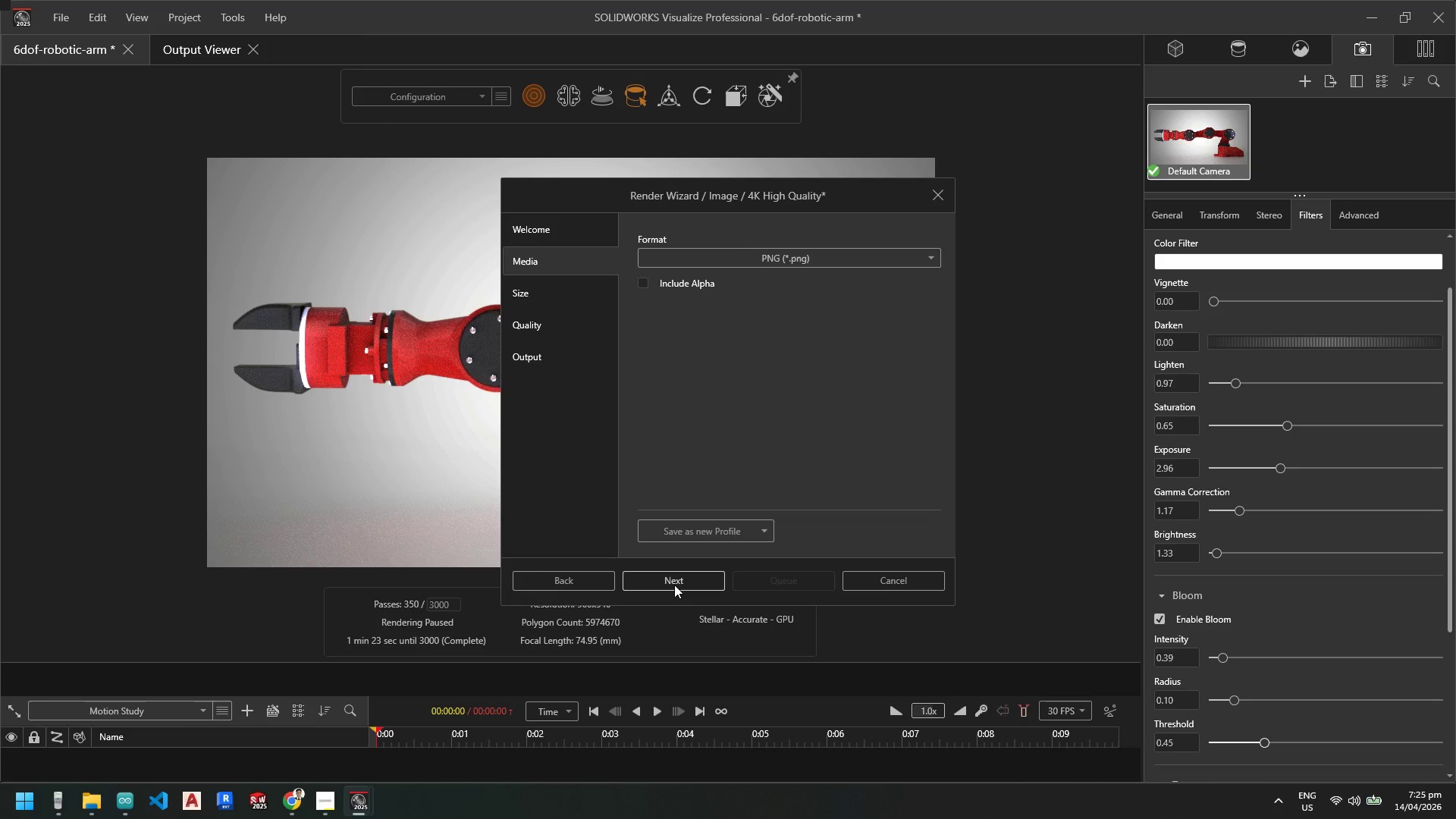 
left_click([674, 585])
 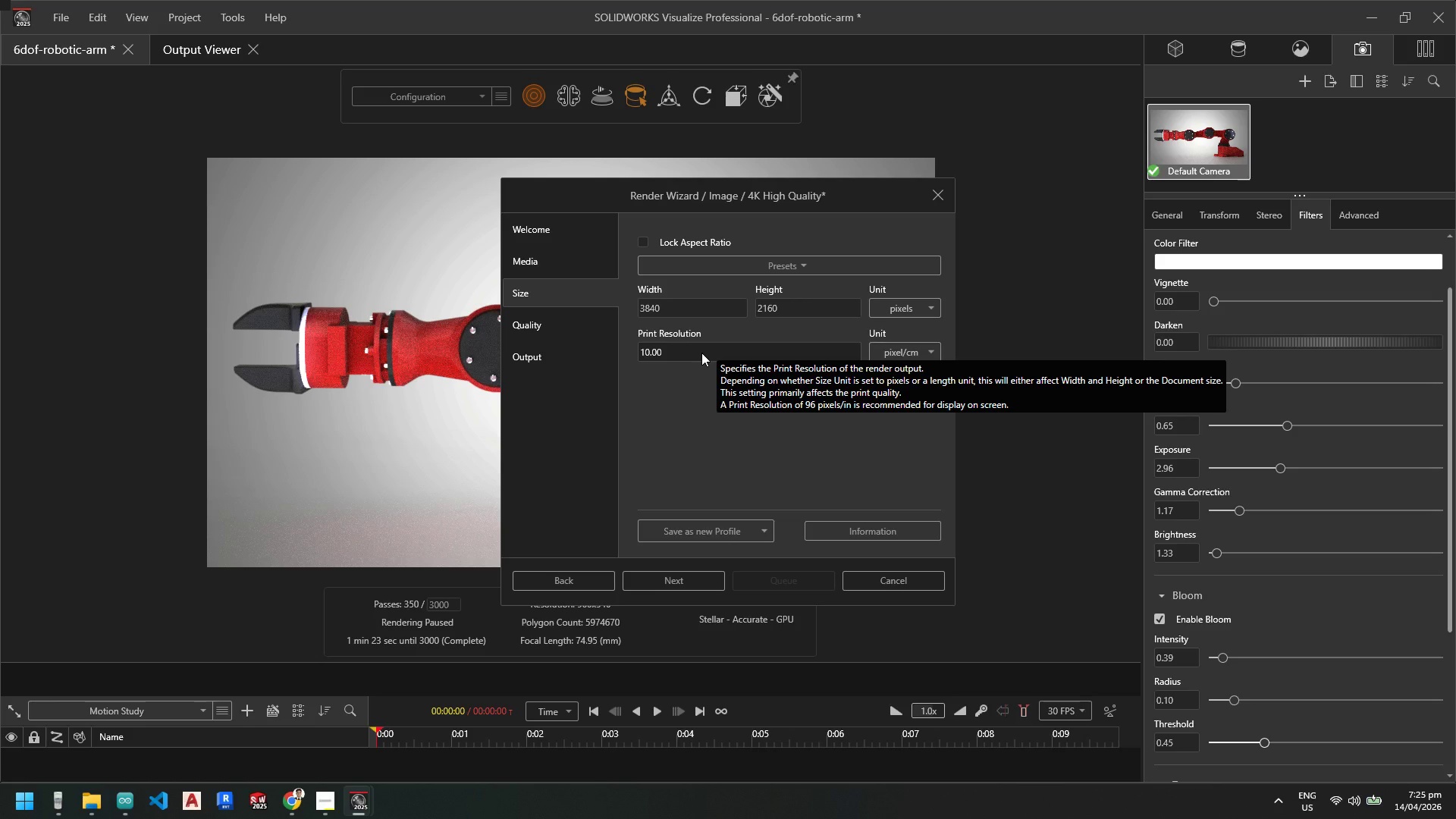 
left_click([701, 353])
 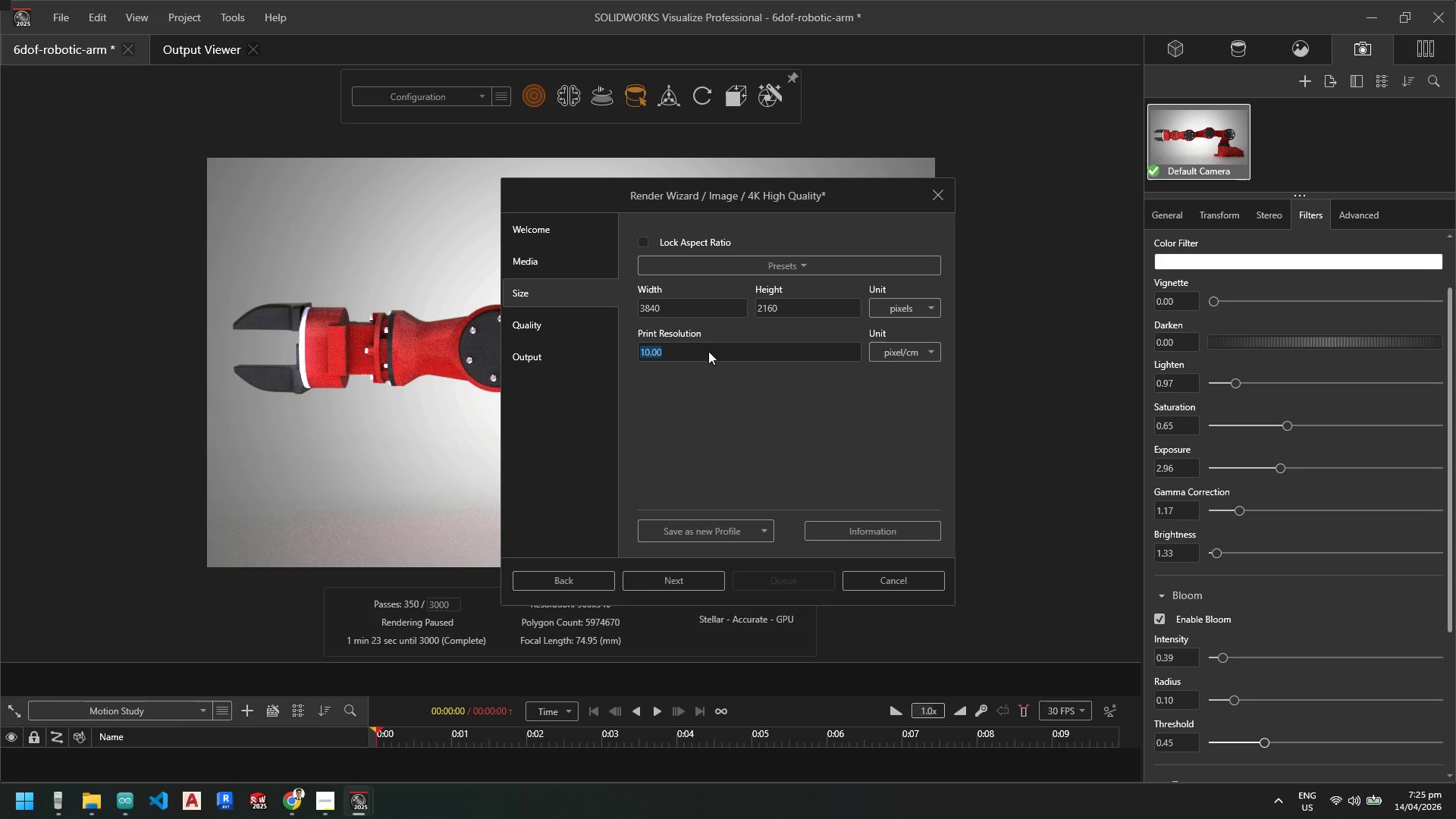 
key(Numpad5)
 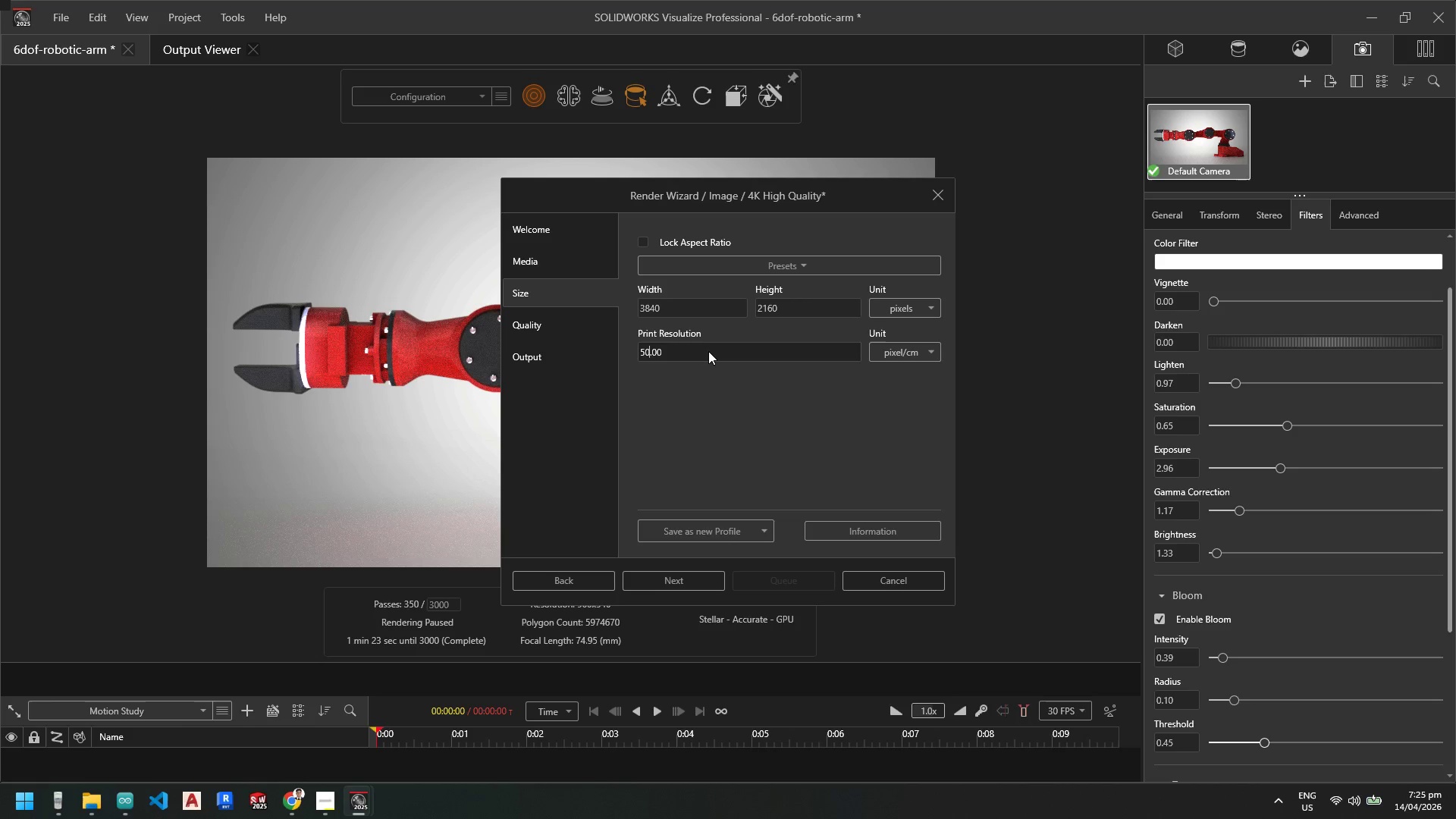 
key(Numpad0)
 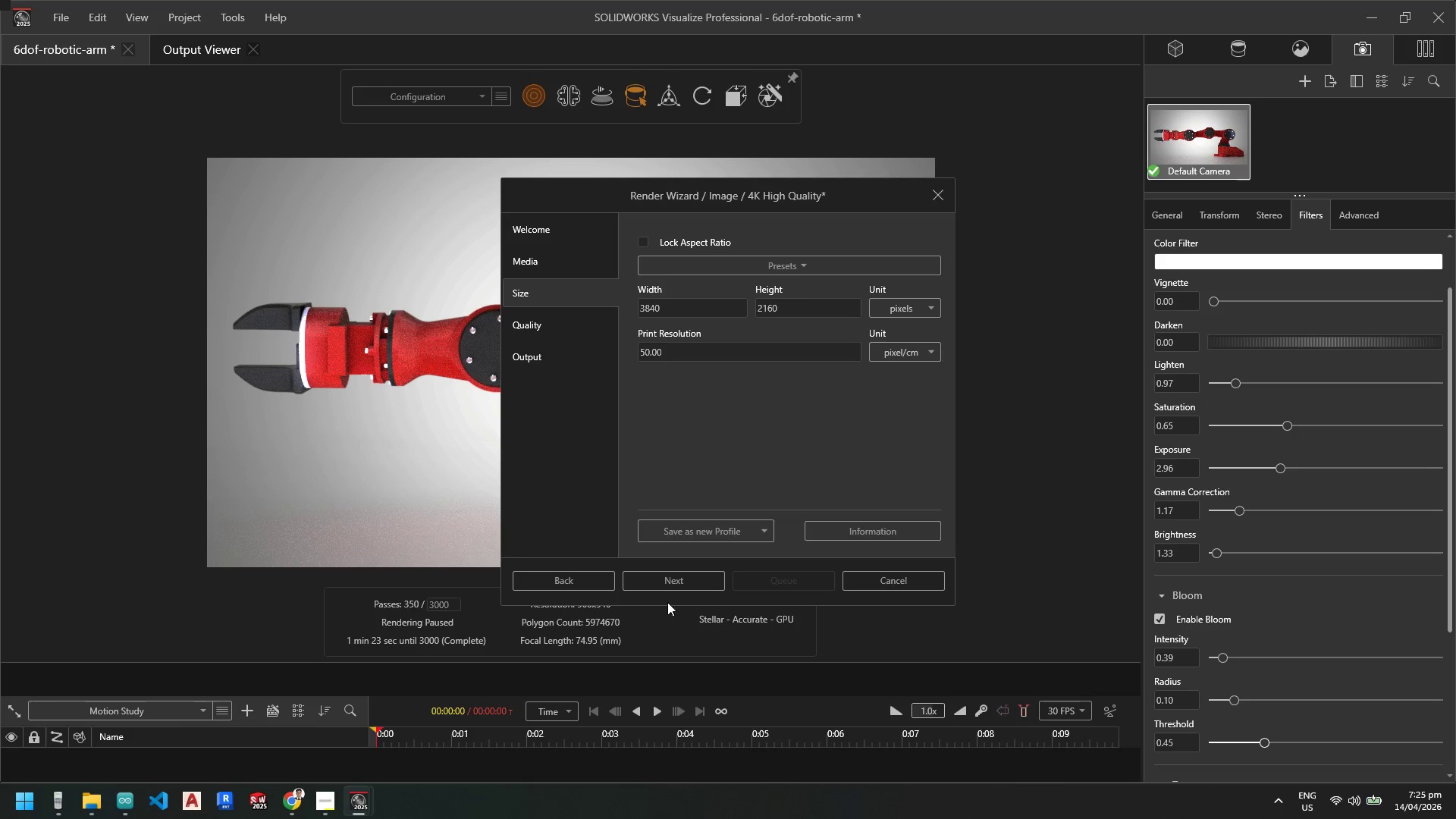 
left_click([676, 582])
 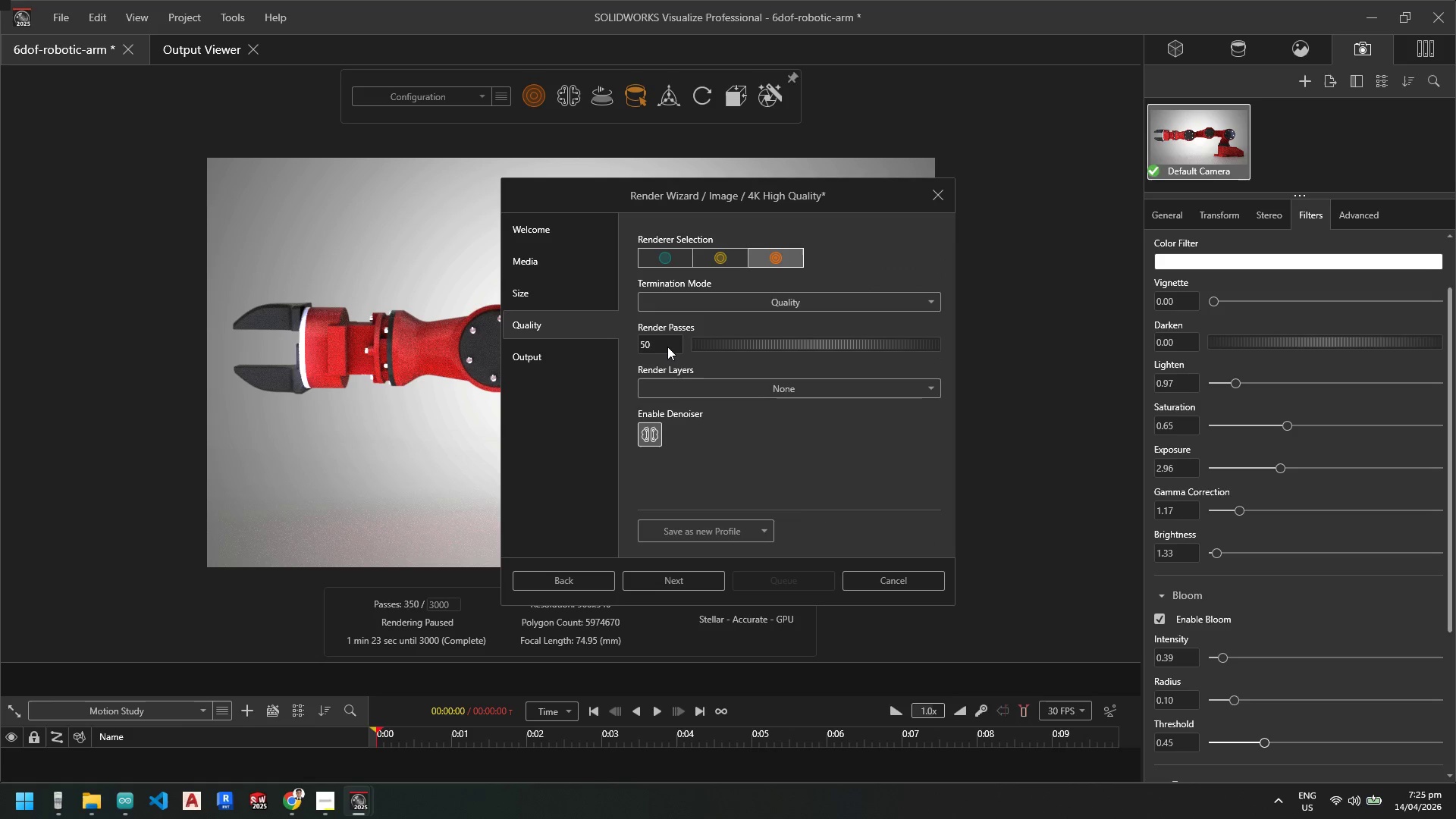 
left_click([662, 343])
 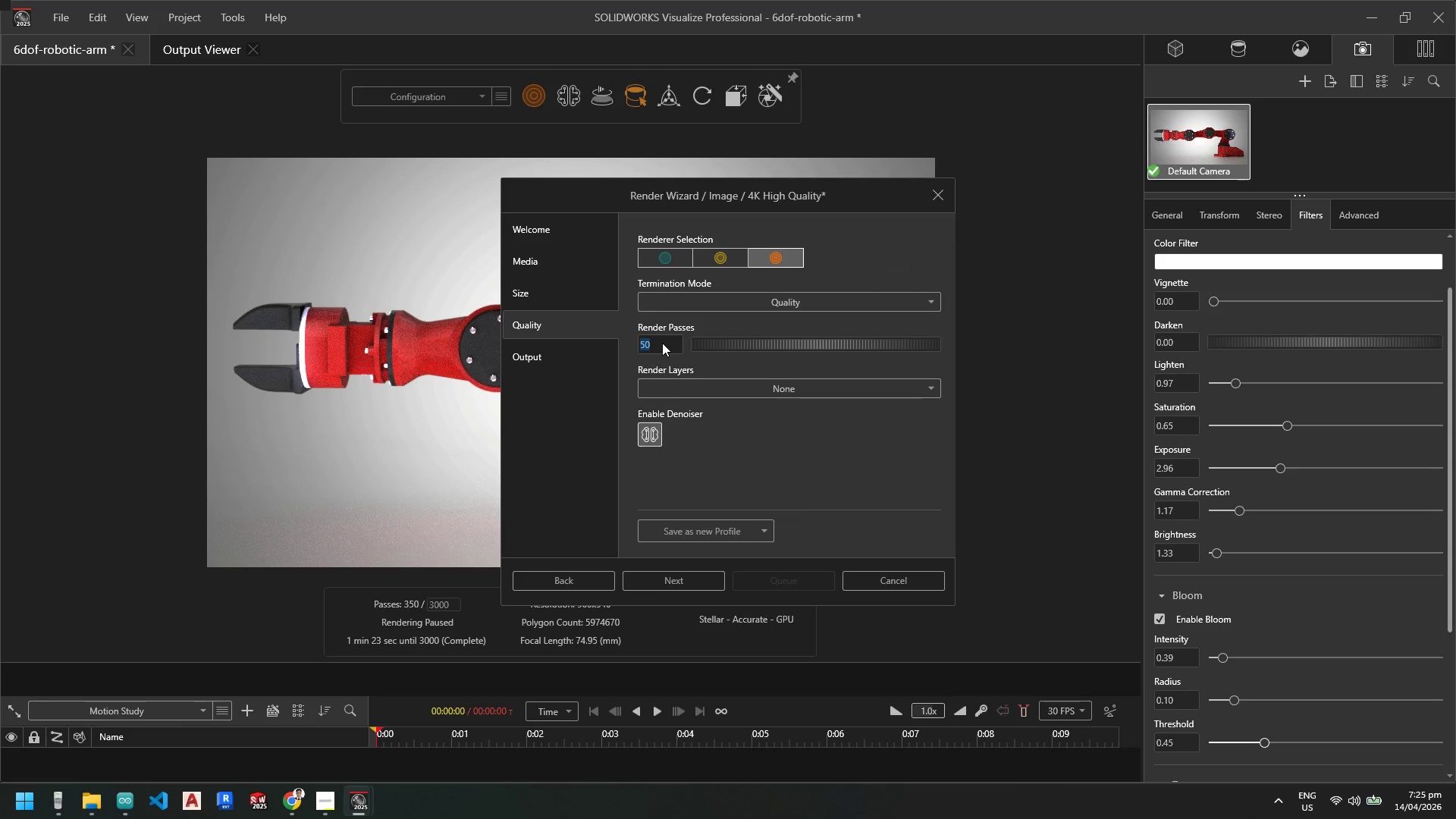 
key(Numpad1)
 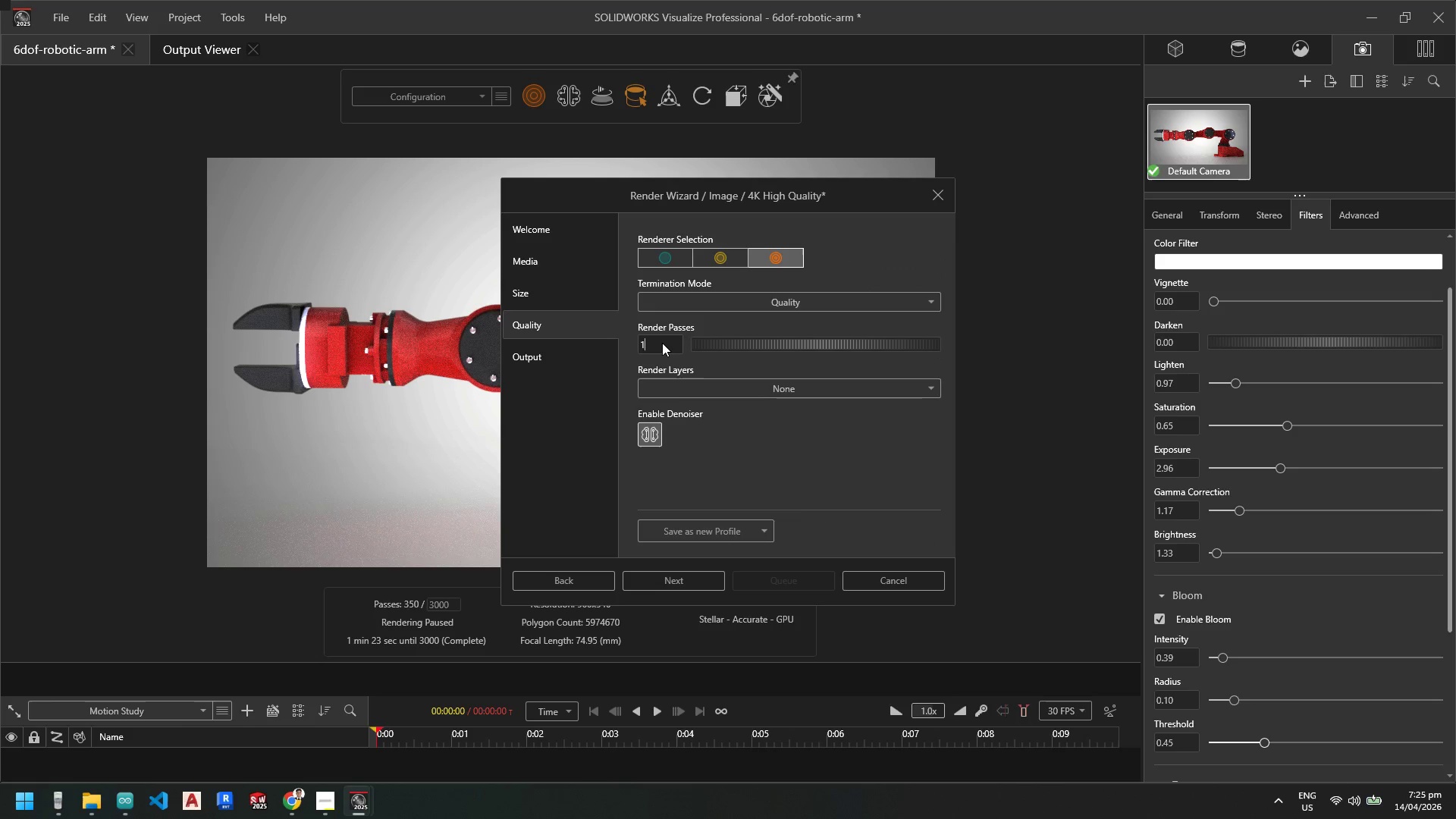 
key(Numpad0)
 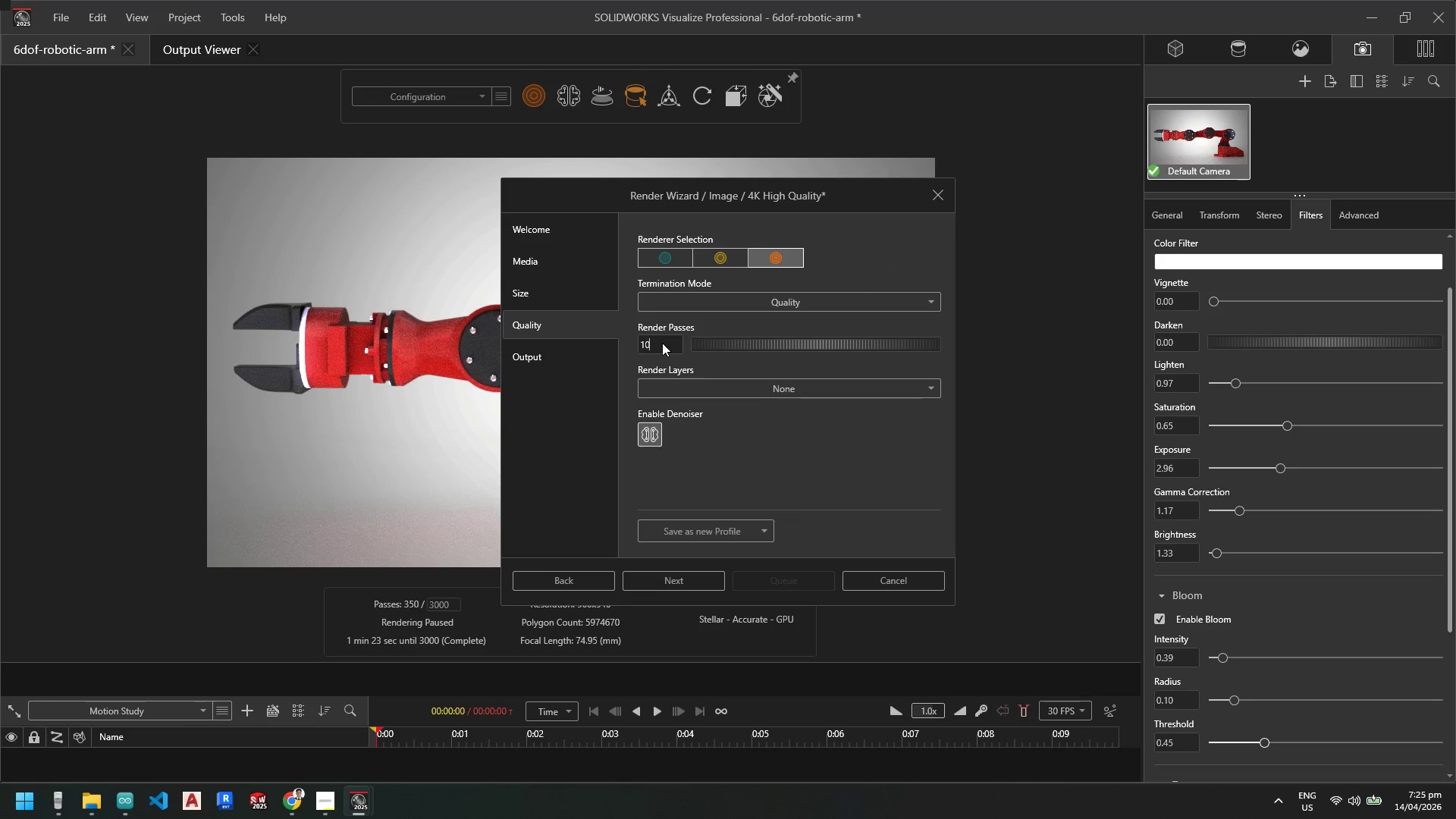 
key(Numpad0)
 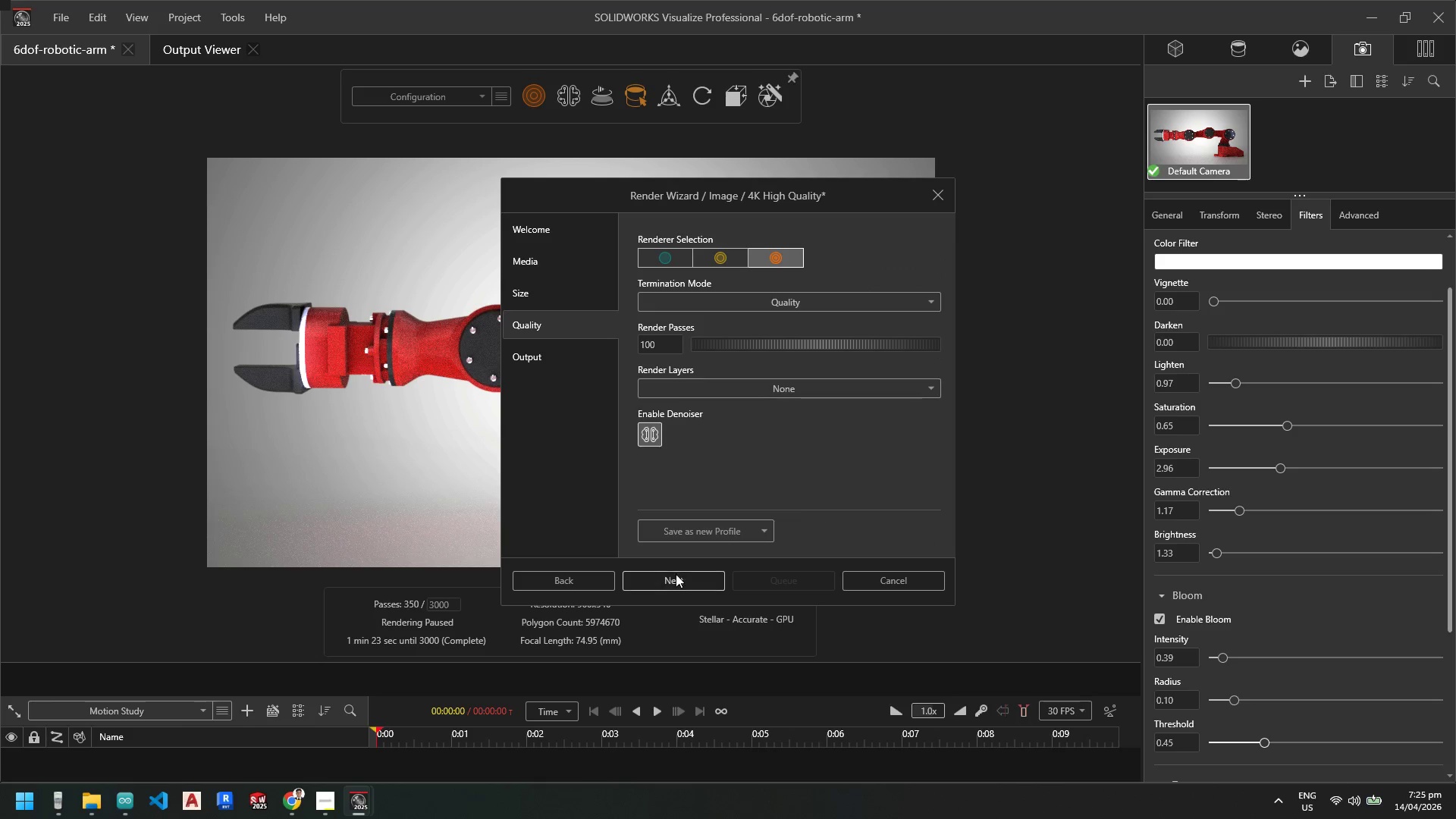 